 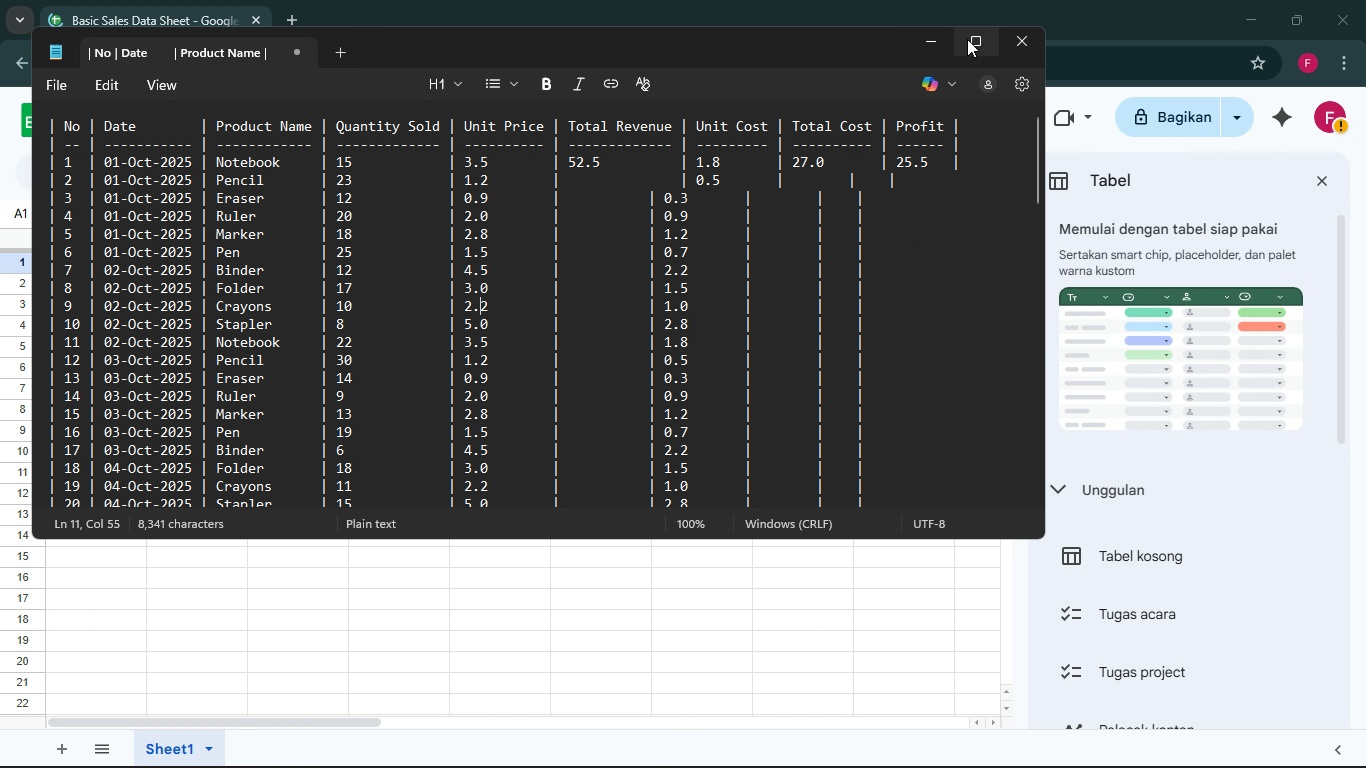 
left_click([941, 170])
 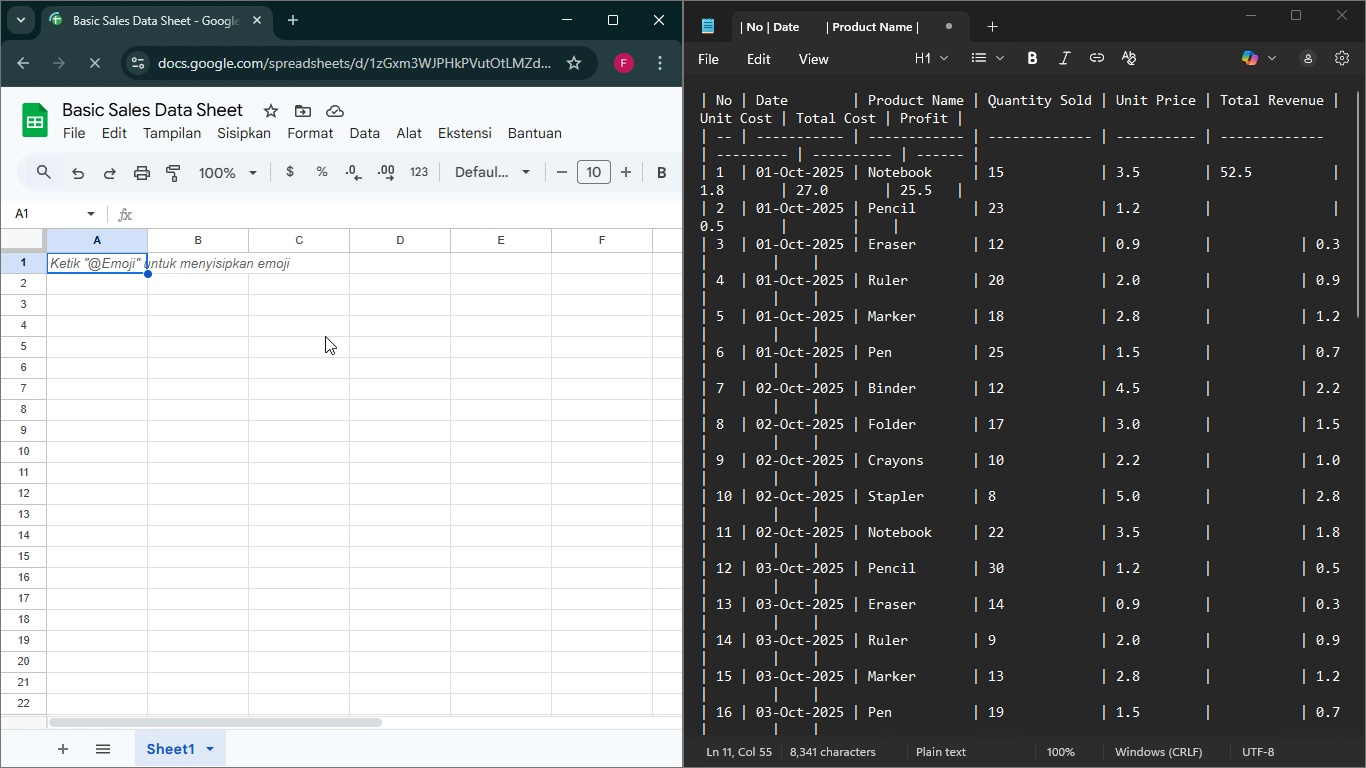 
left_click([325, 336])
 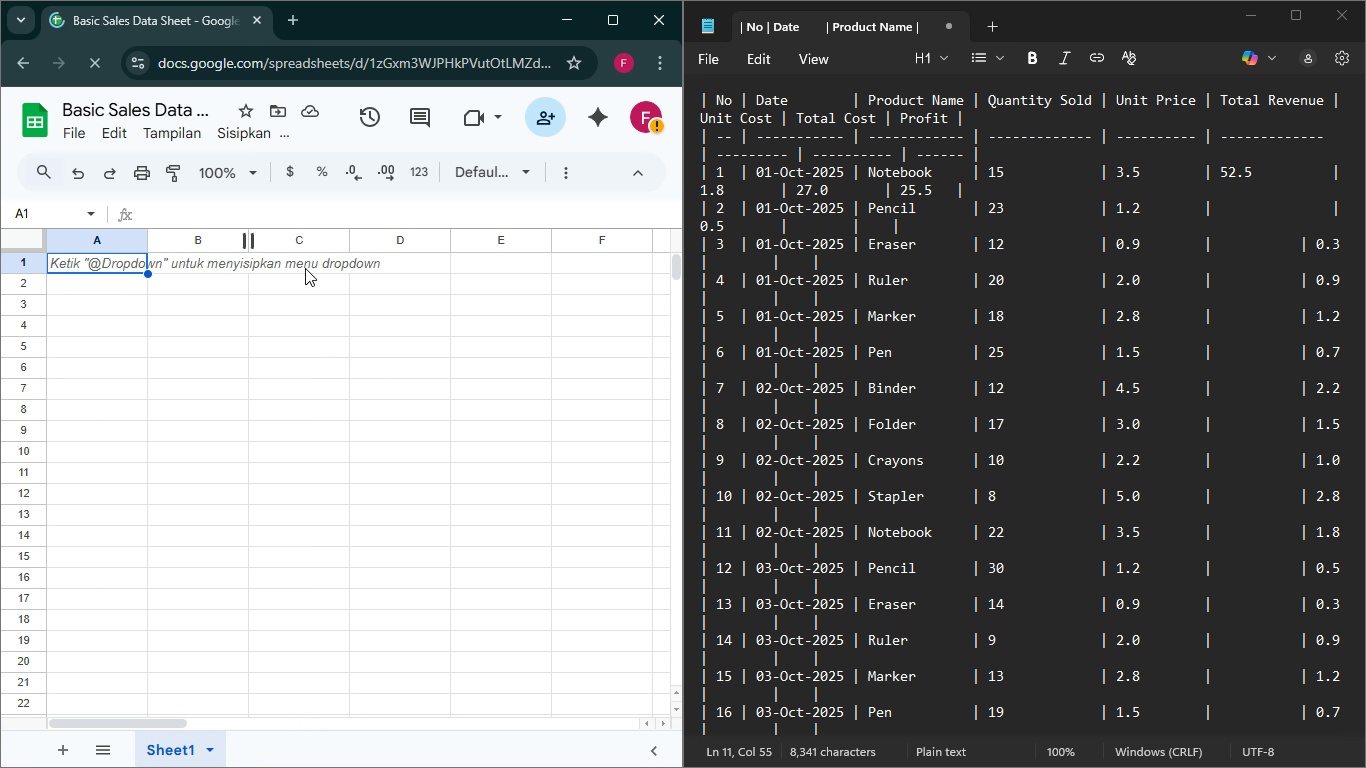 
left_click([642, 176])
 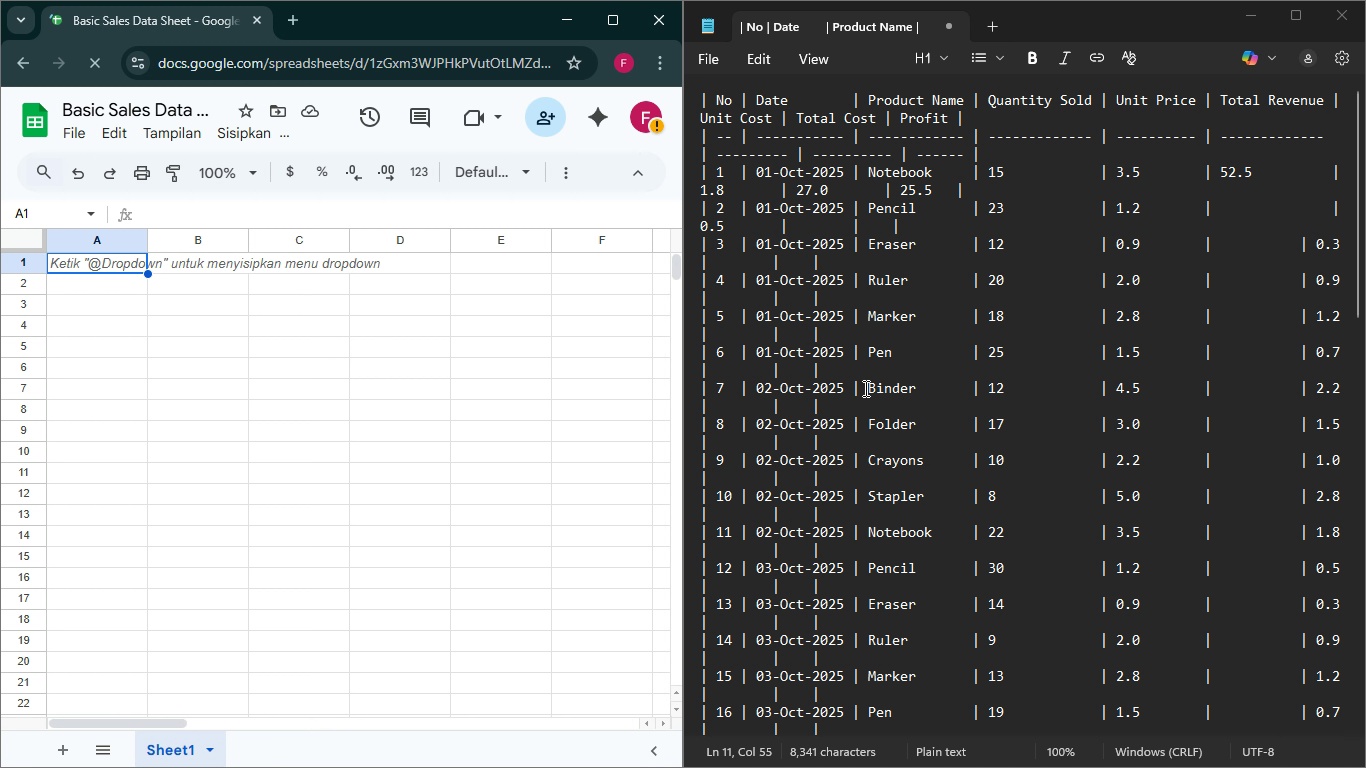 
scroll: coordinate [904, 394], scroll_direction: up, amount: 2.0
 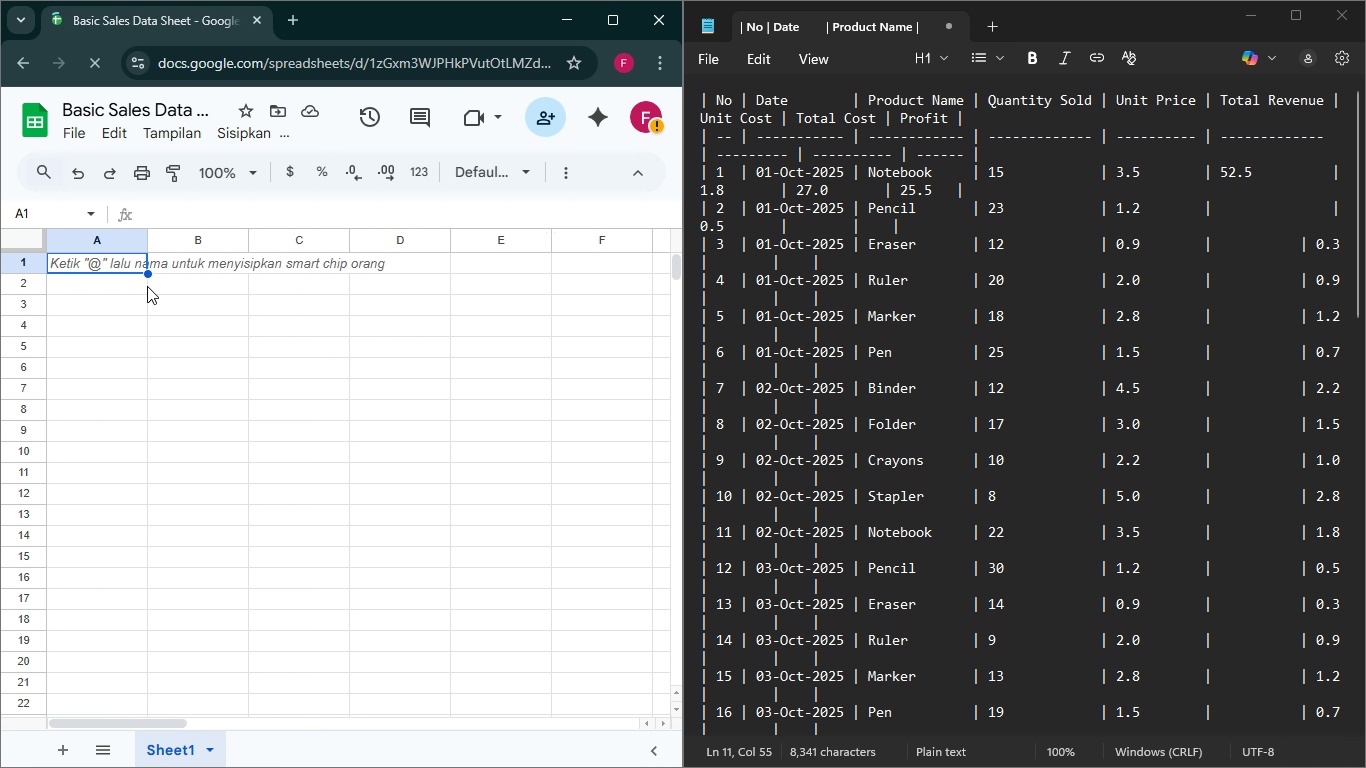 
type(No)
 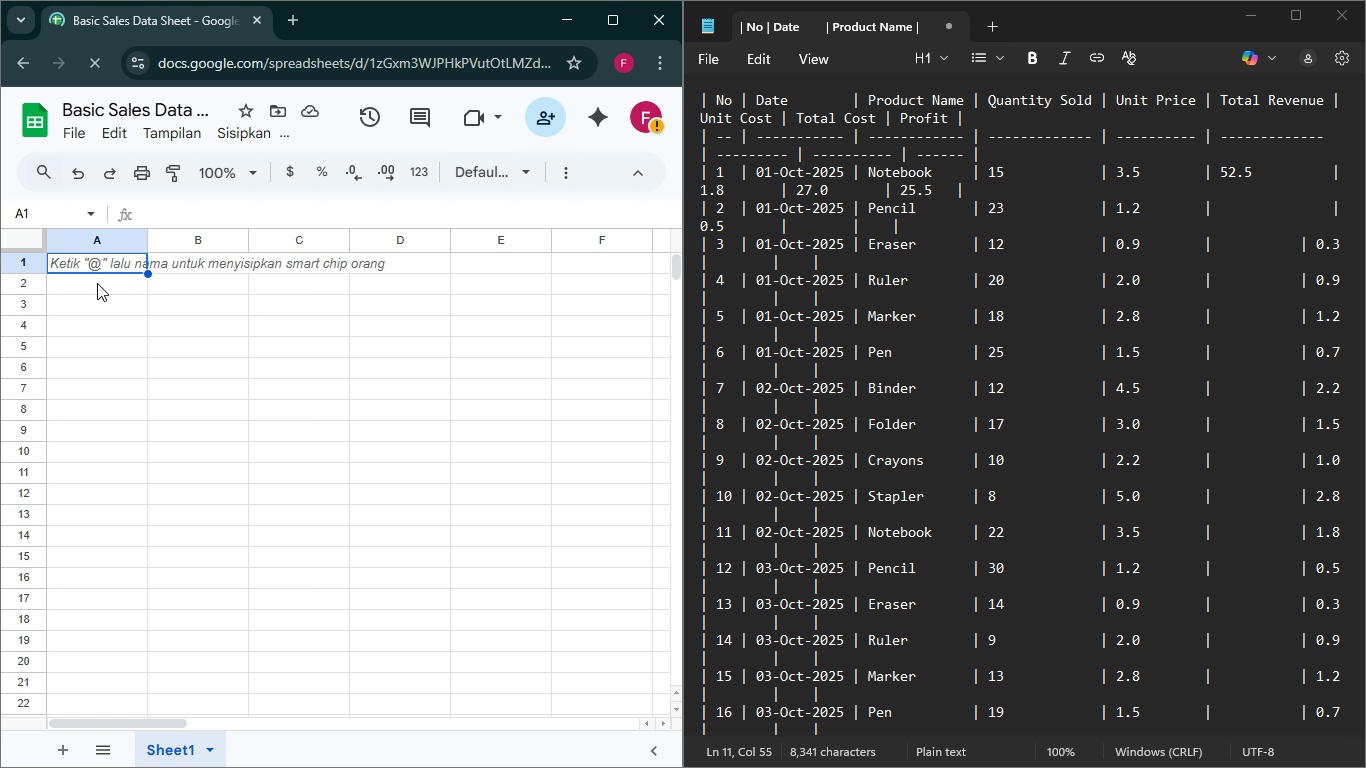 
left_click([97, 283])
 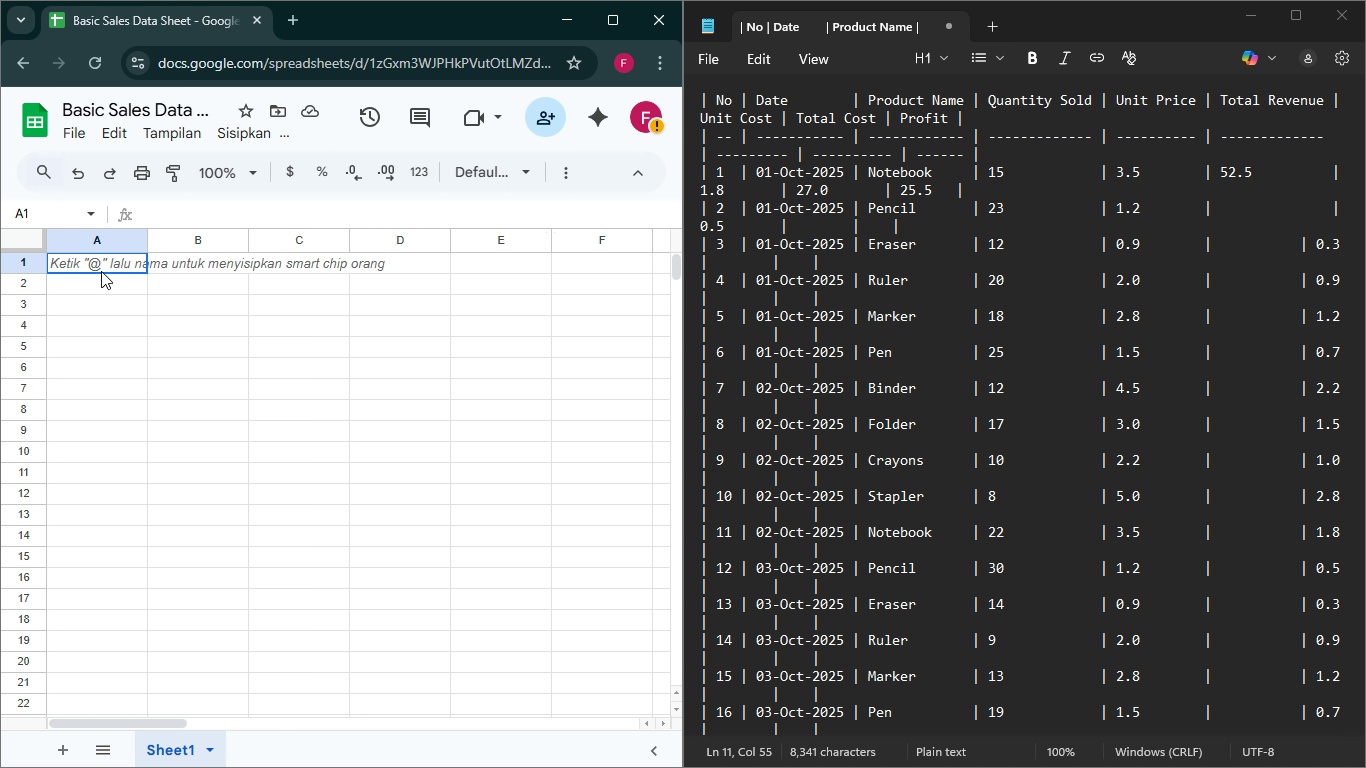 
left_click([101, 271])
 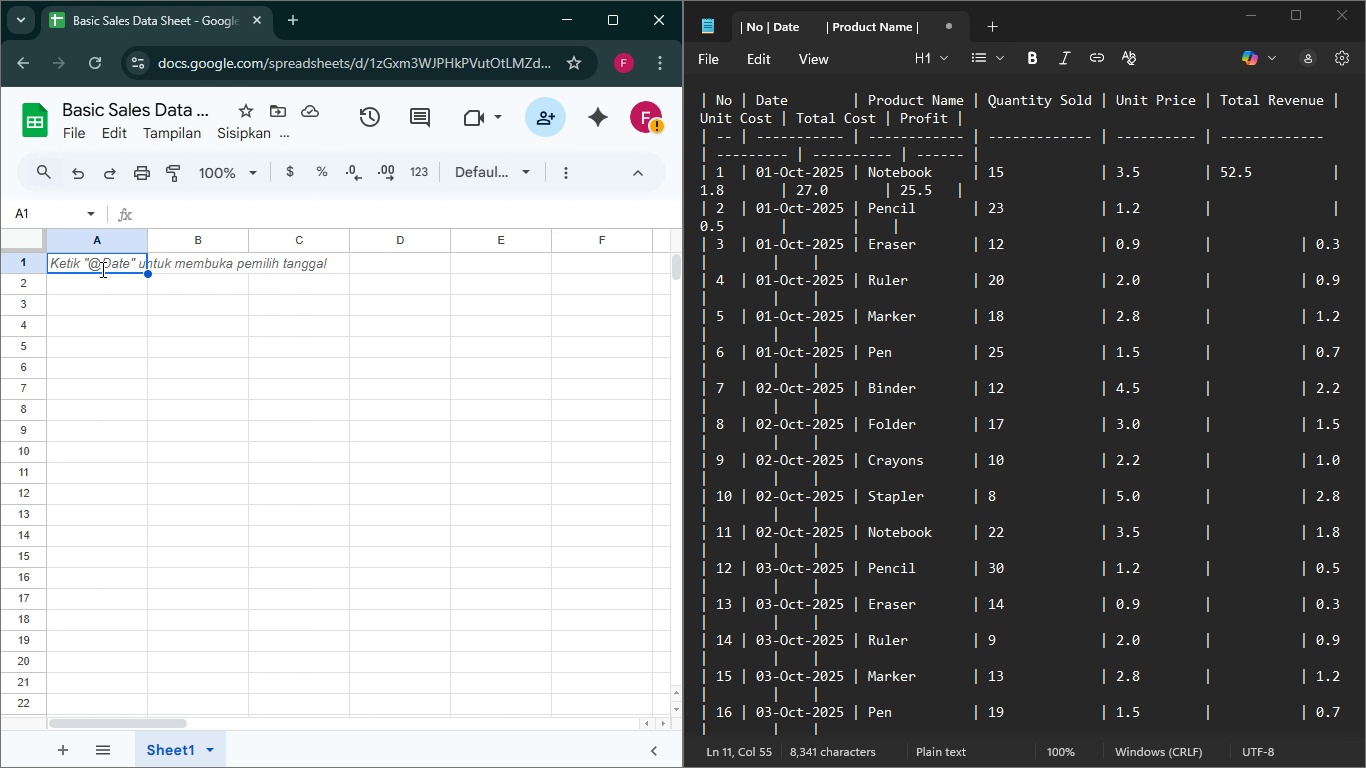 
type(No)
 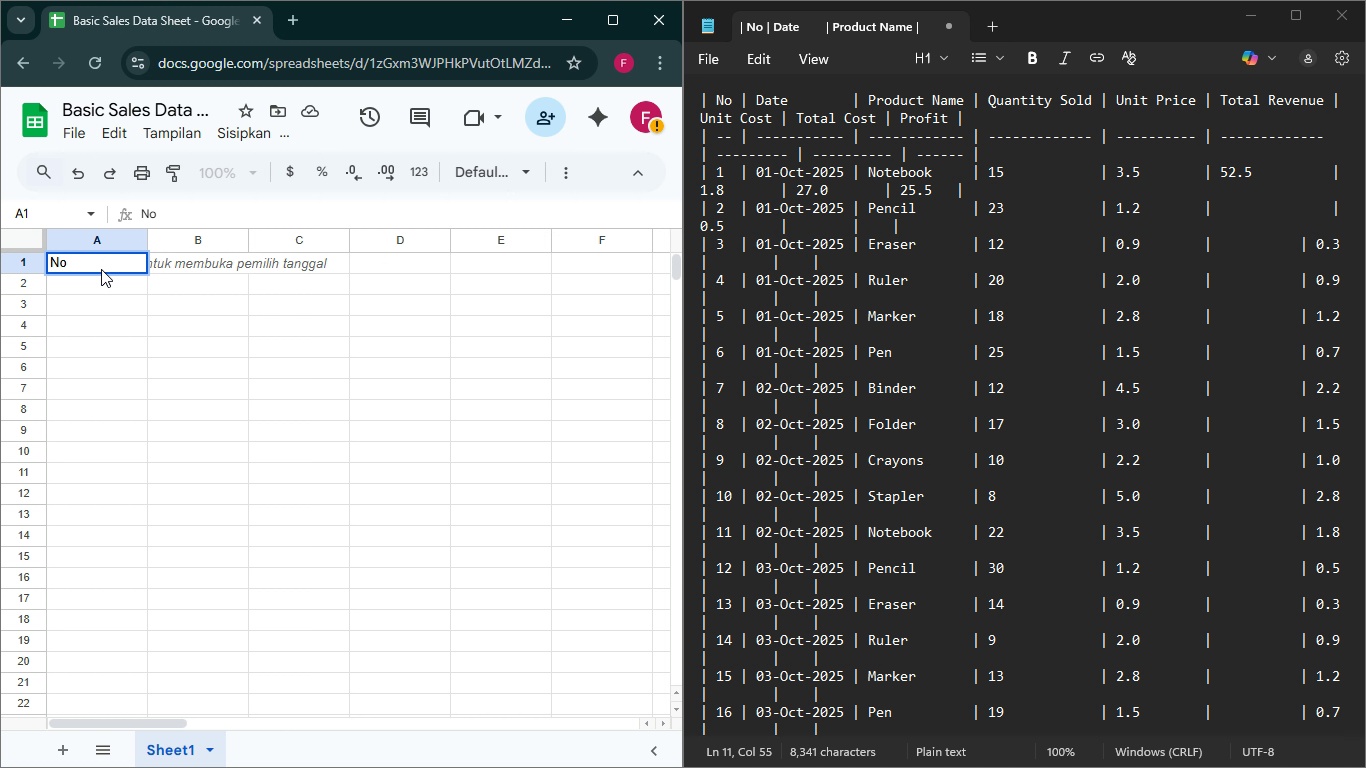 
key(ArrowRight)
 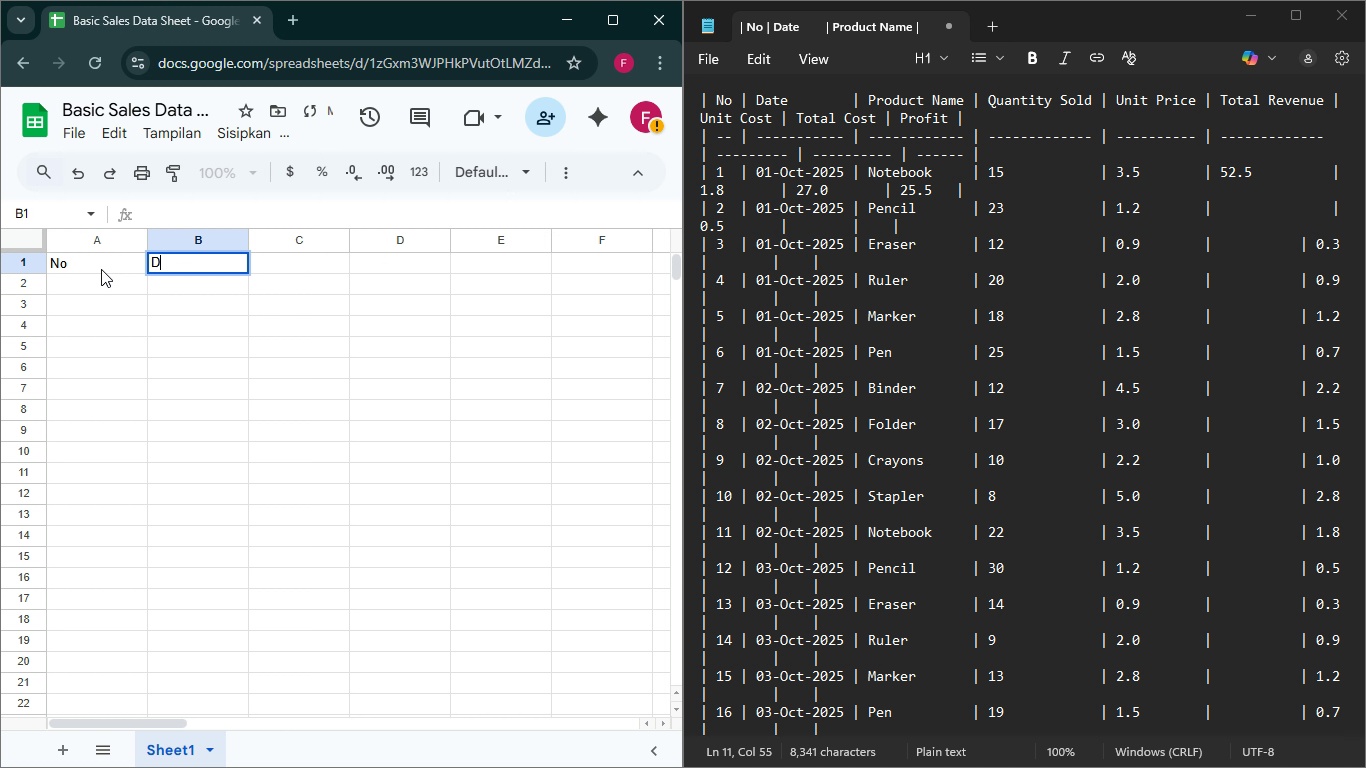 
type(Date)
 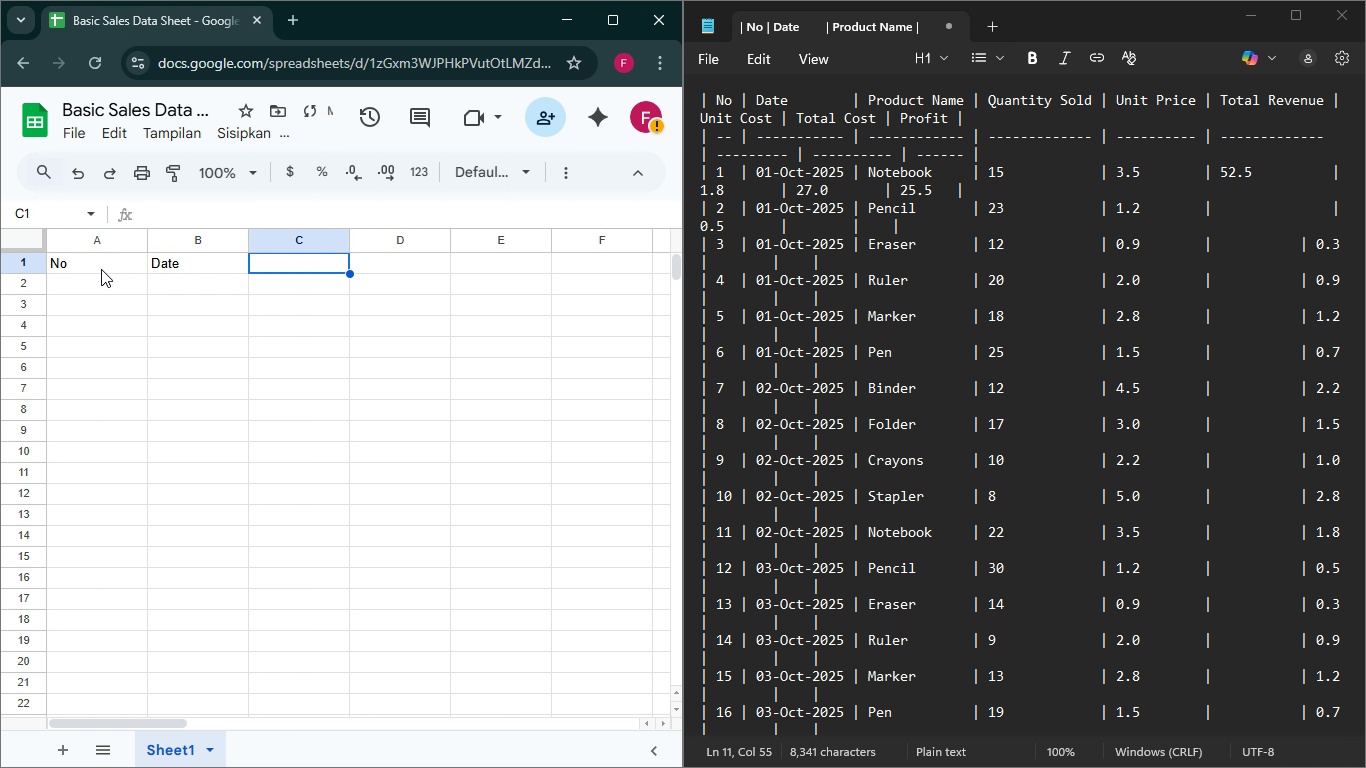 
key(ArrowRight)
 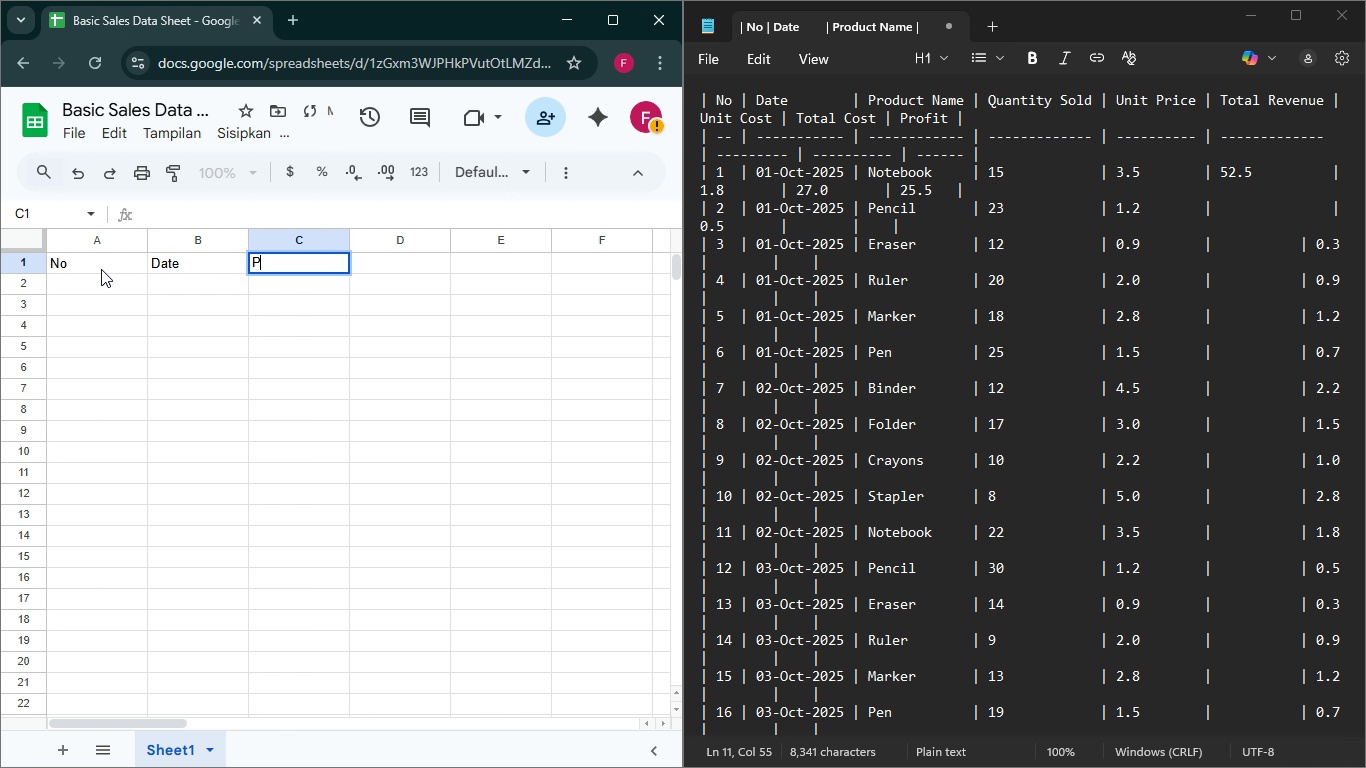 
type(Produc Name)
 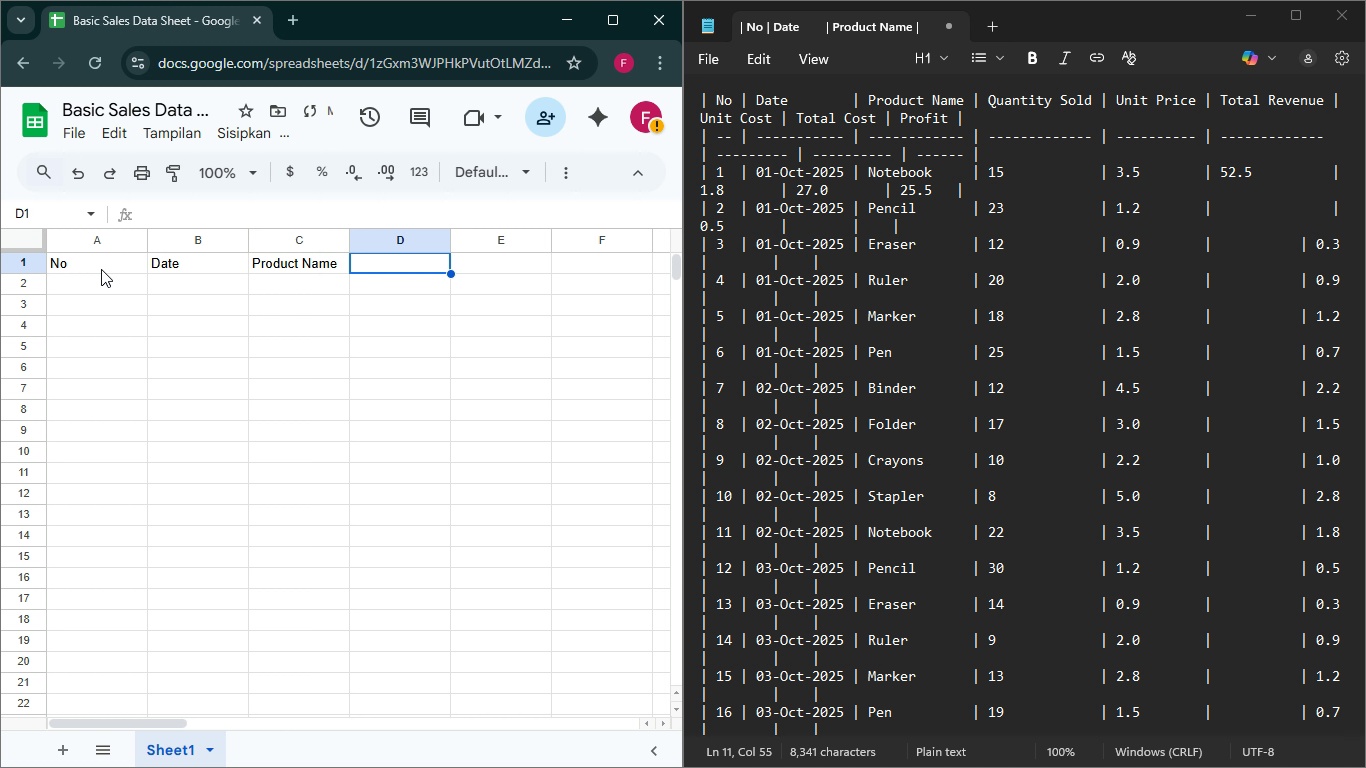 
hold_key(key=T, duration=3.29)
 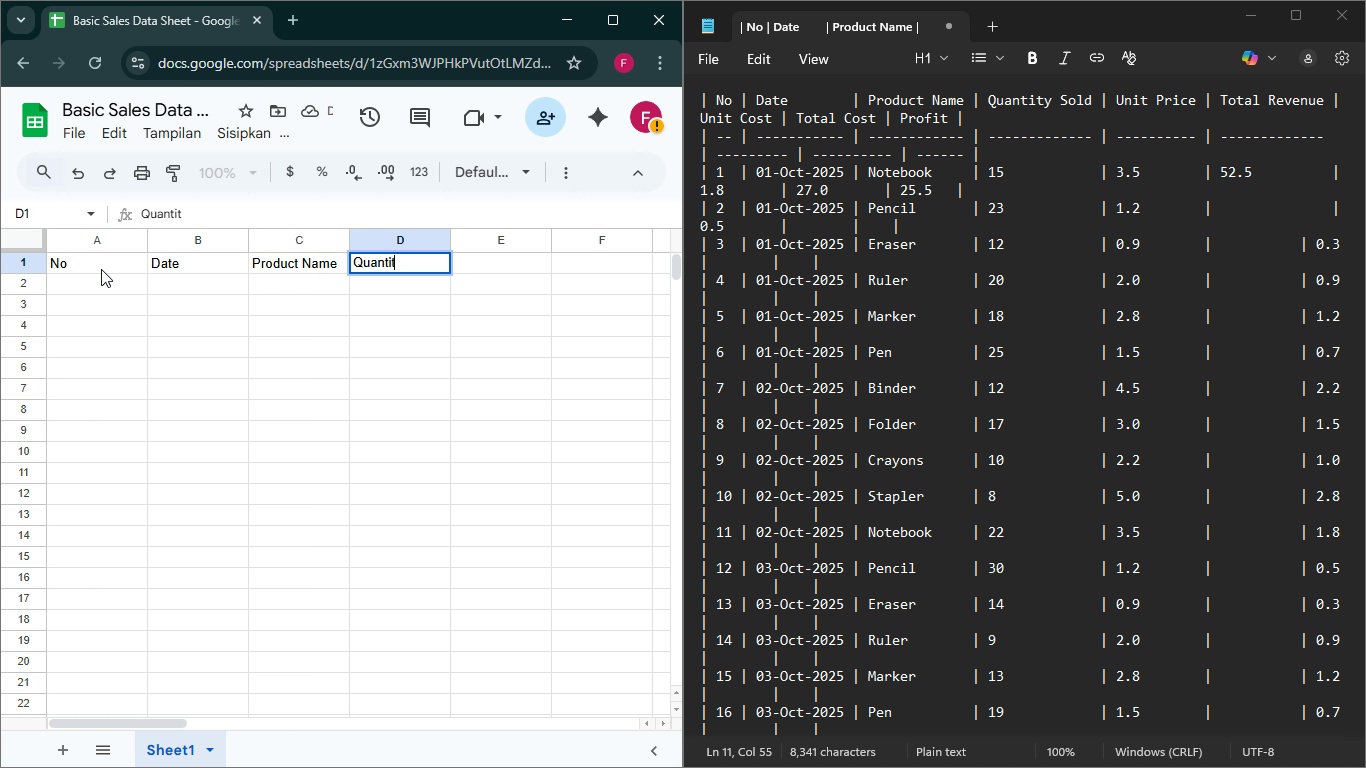 
key(ArrowRight)
 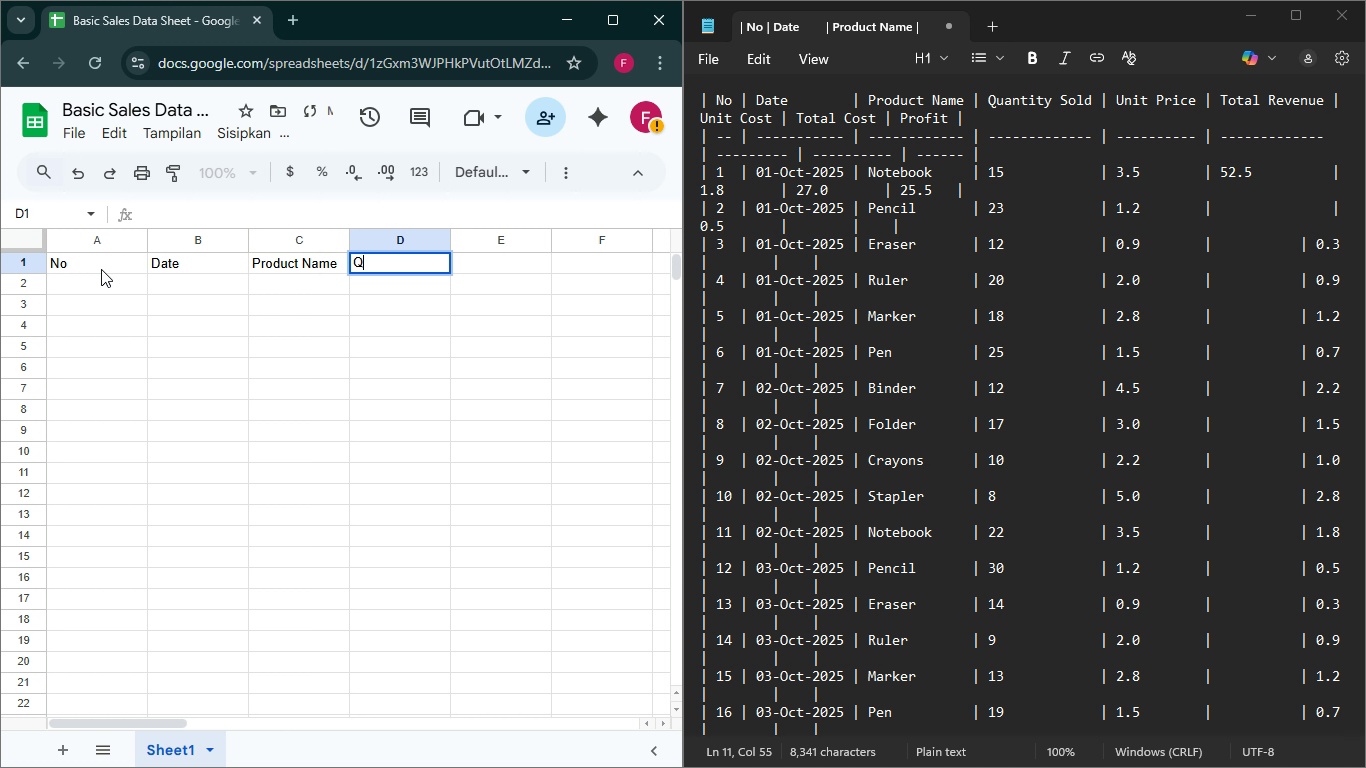 
type(Quanity Sold)
 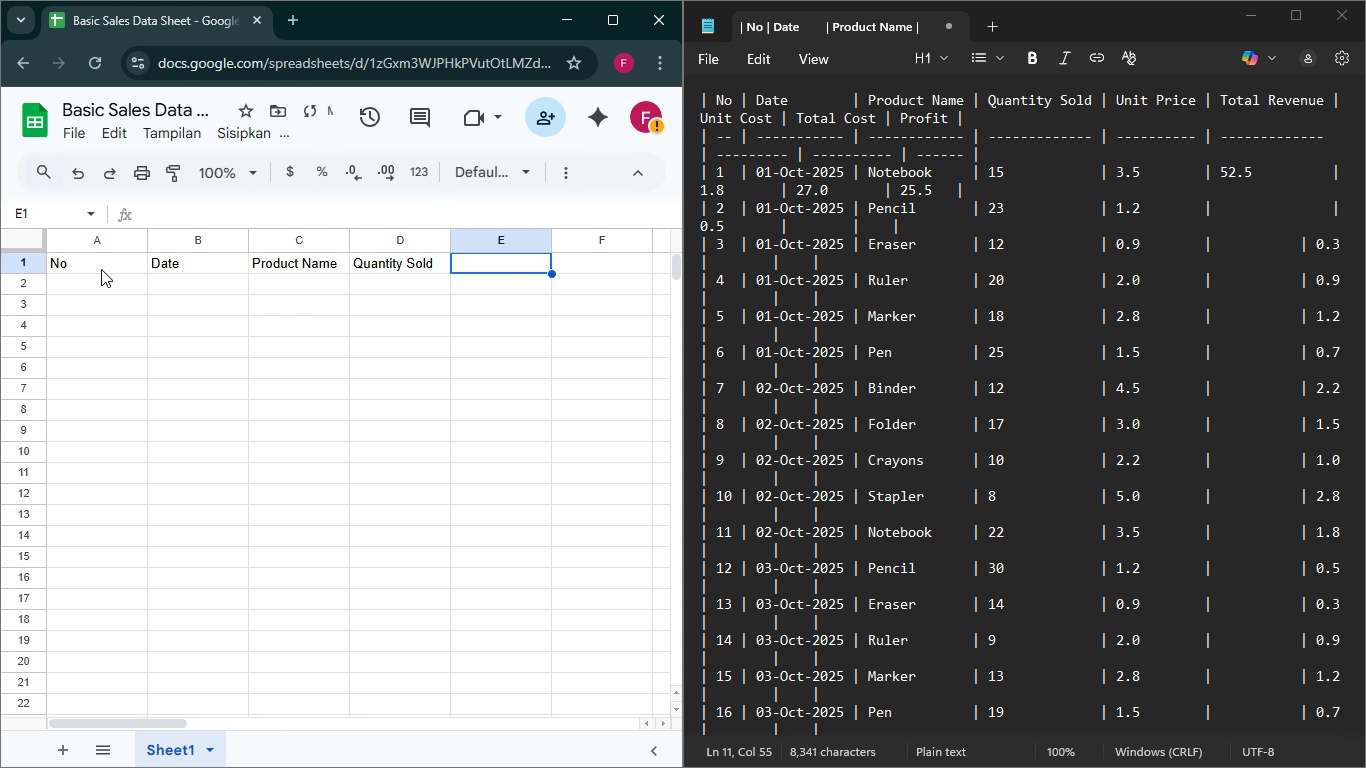 
key(ArrowRight)
 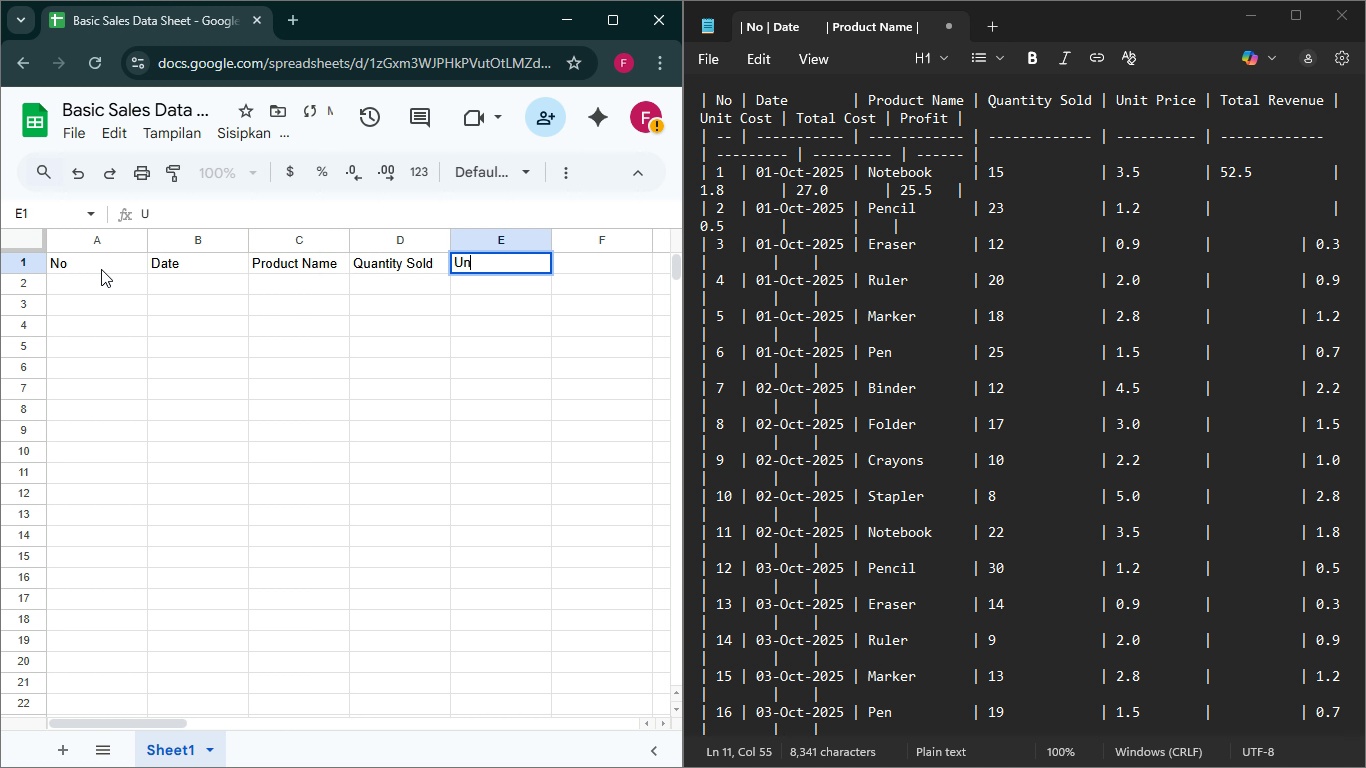 
type(Unit Price)
 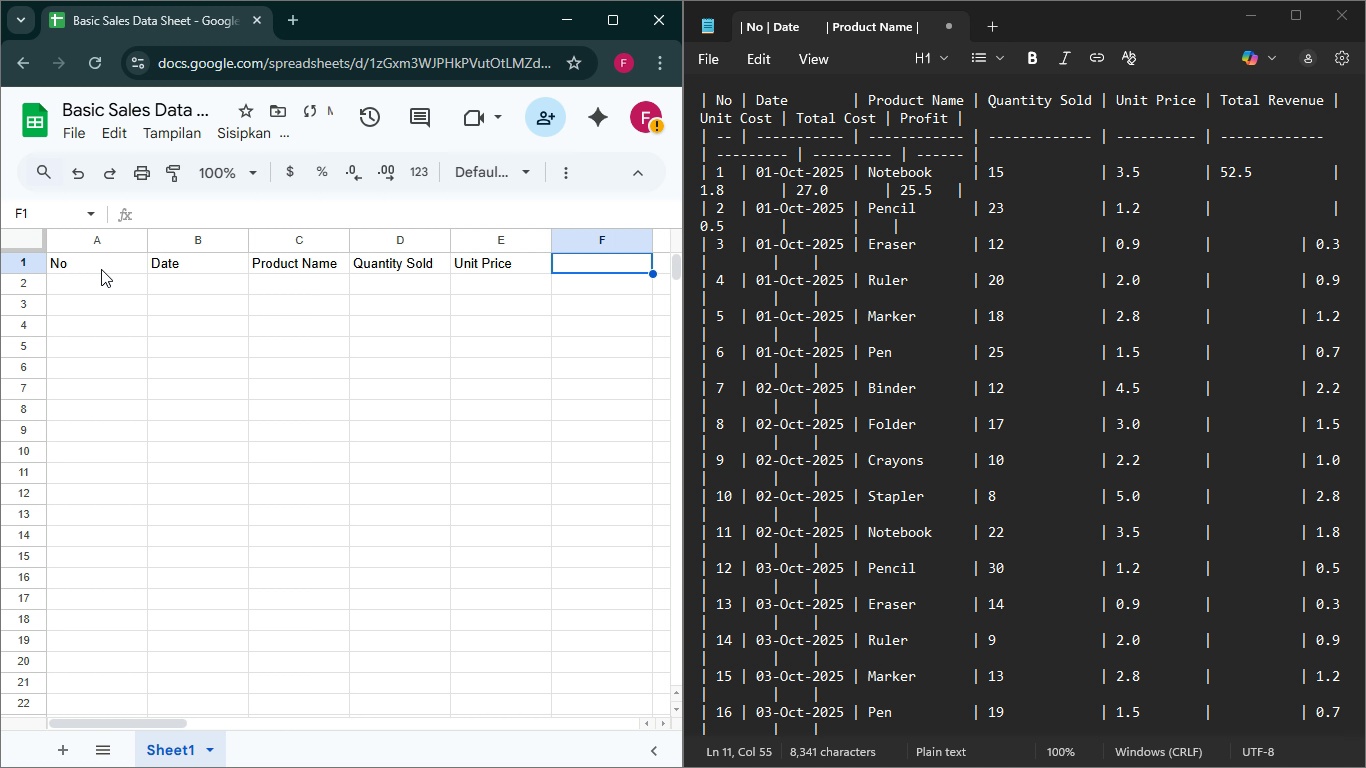 
key(ArrowRight)
 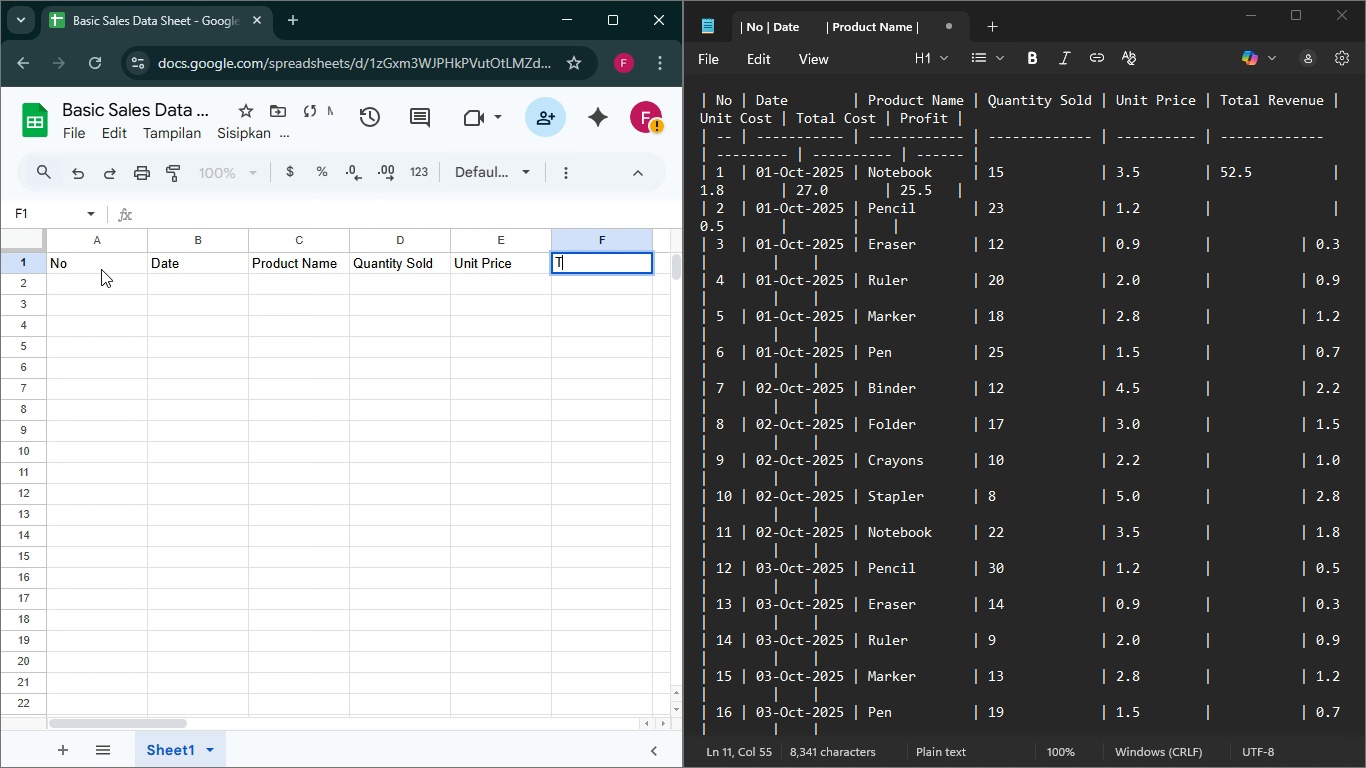 
type(Toal Revenue)
 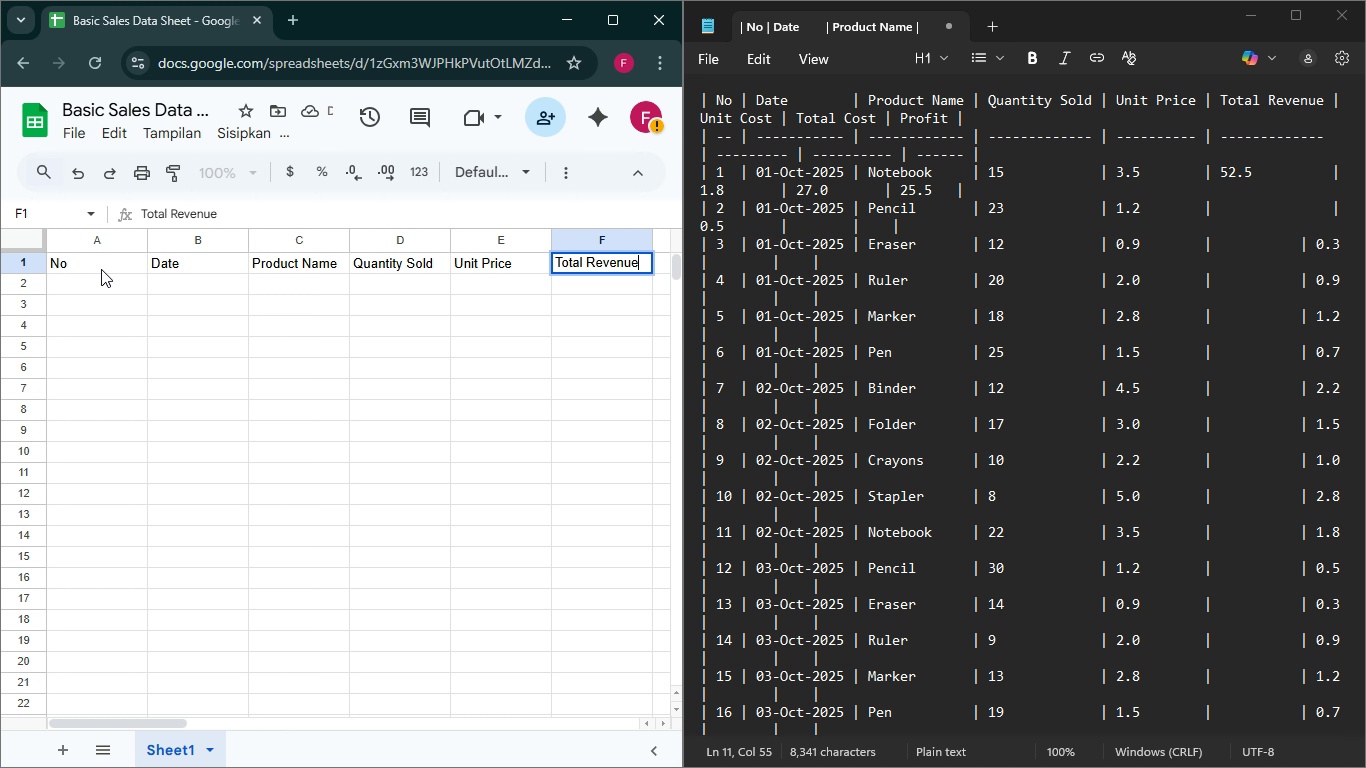 
hold_key(key=T, duration=6.42)
 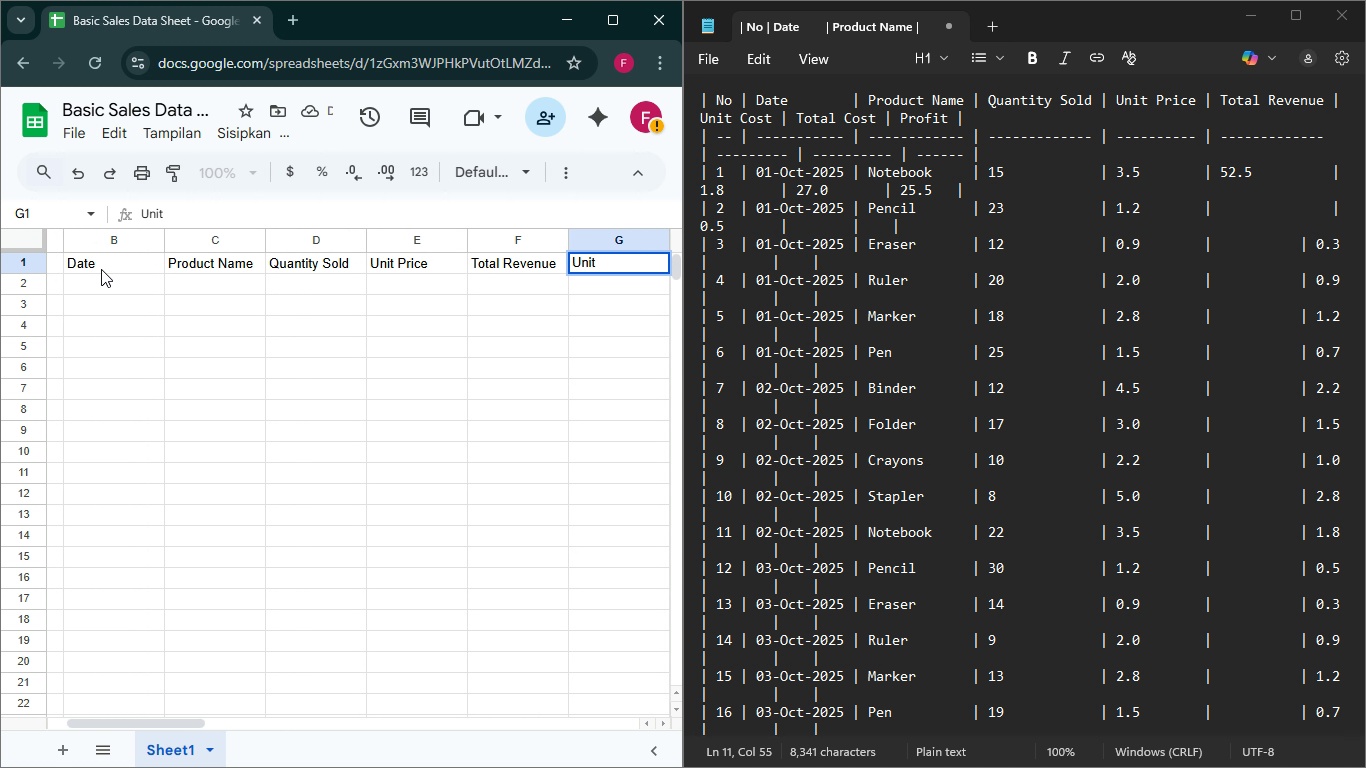 
key(ArrowRight)
 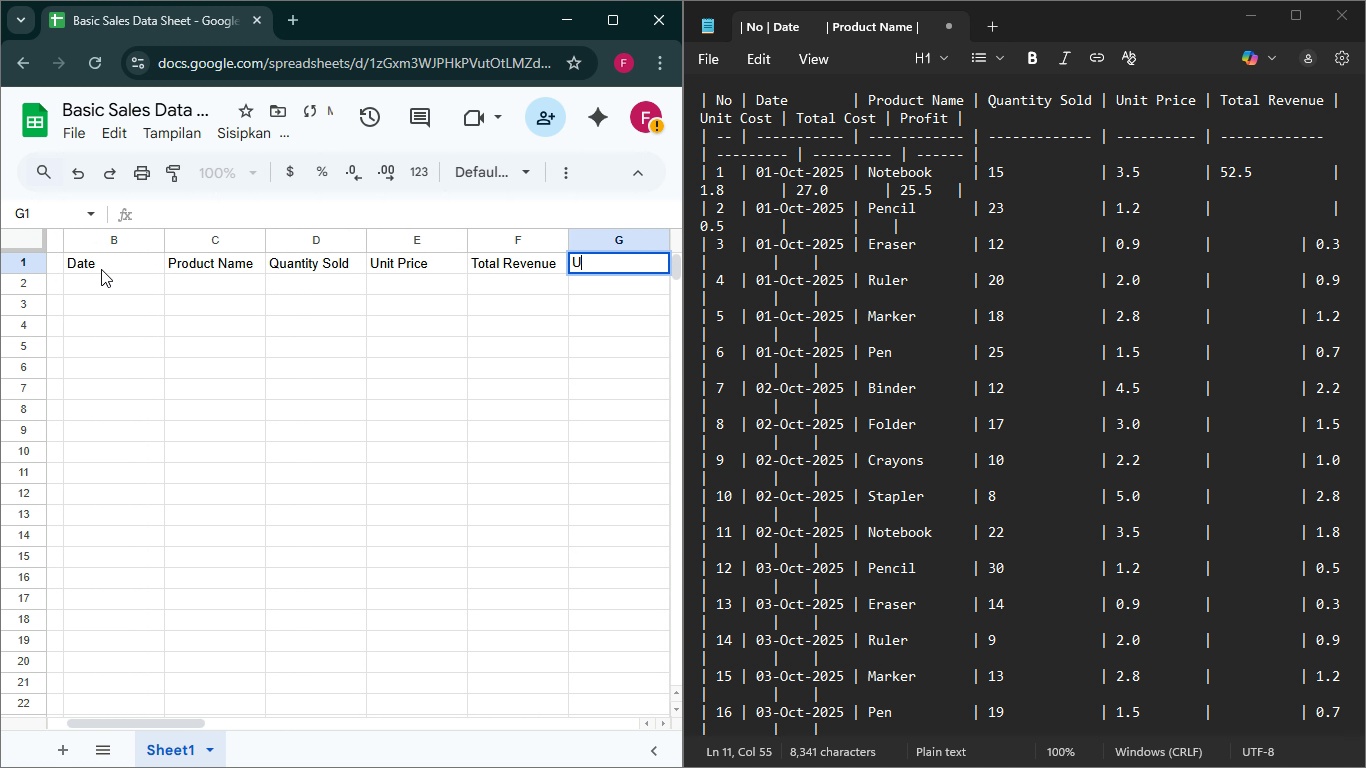 
type(Uni Ci)
key(Backspace)
type(ost)
 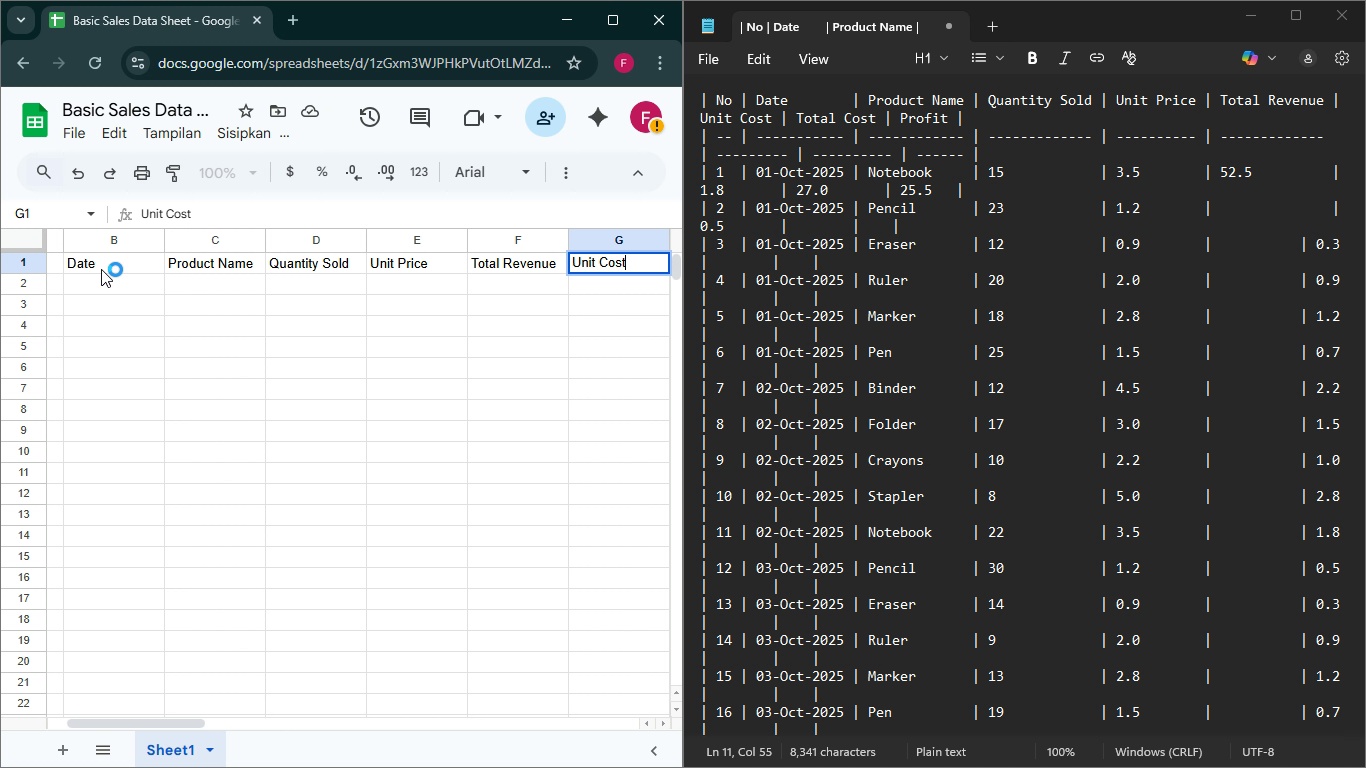 
key(ArrowRight)
 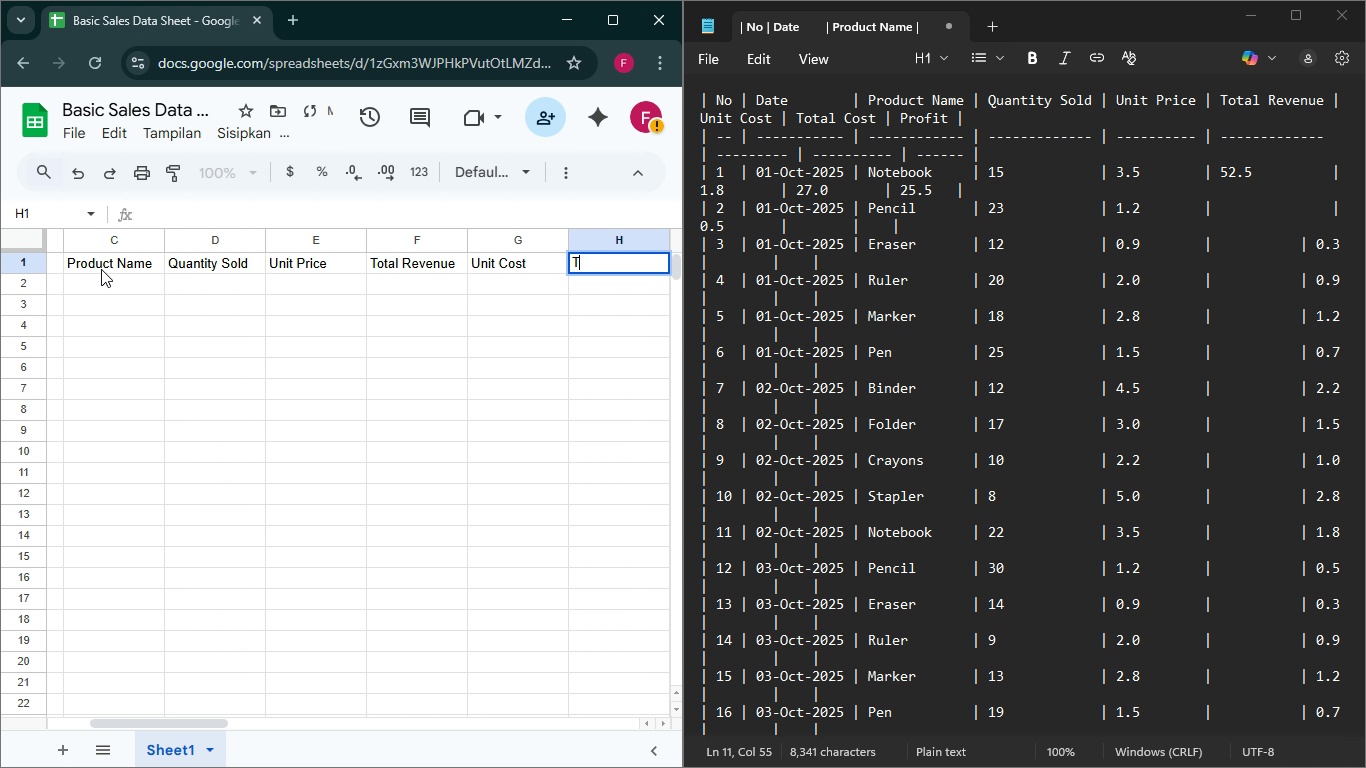 
type(Ttal Cst)
 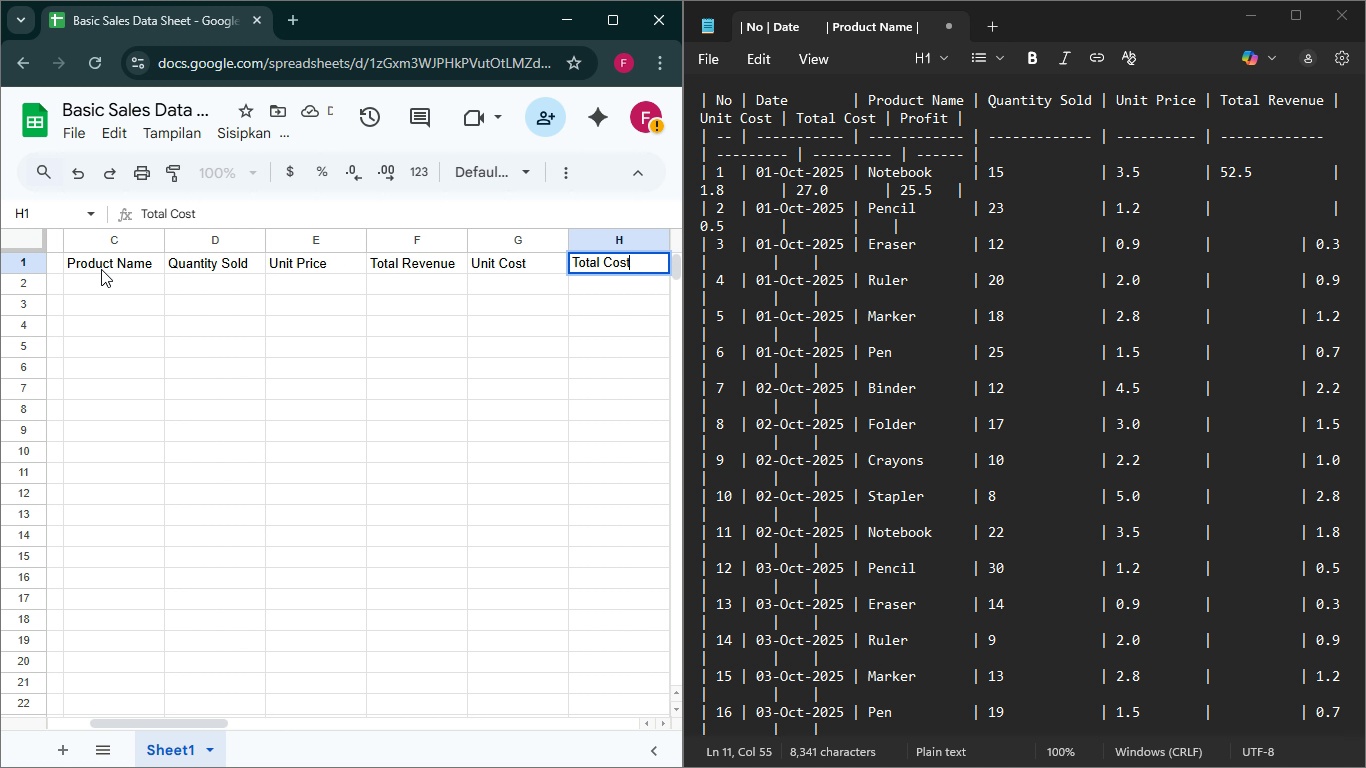 
hold_key(key=O, duration=1.62)
 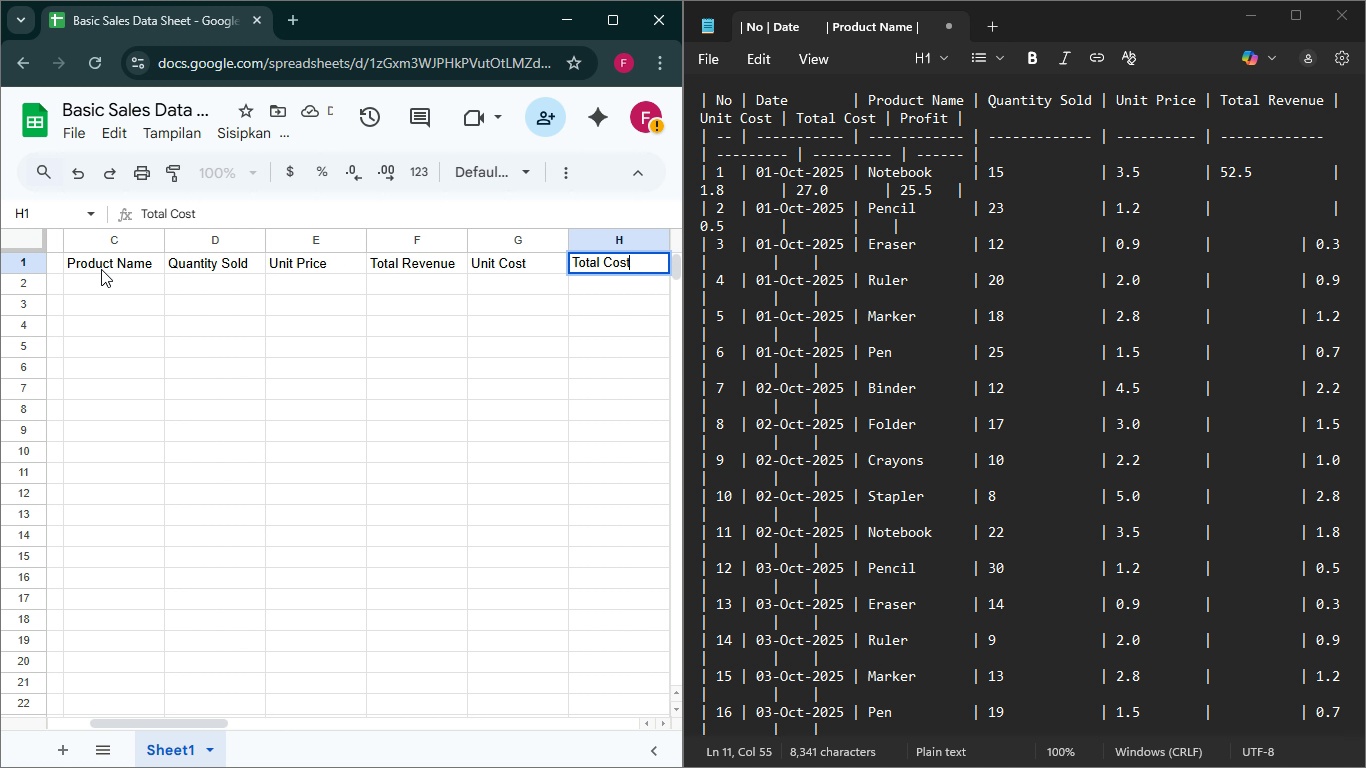 
key(ArrowRight)
 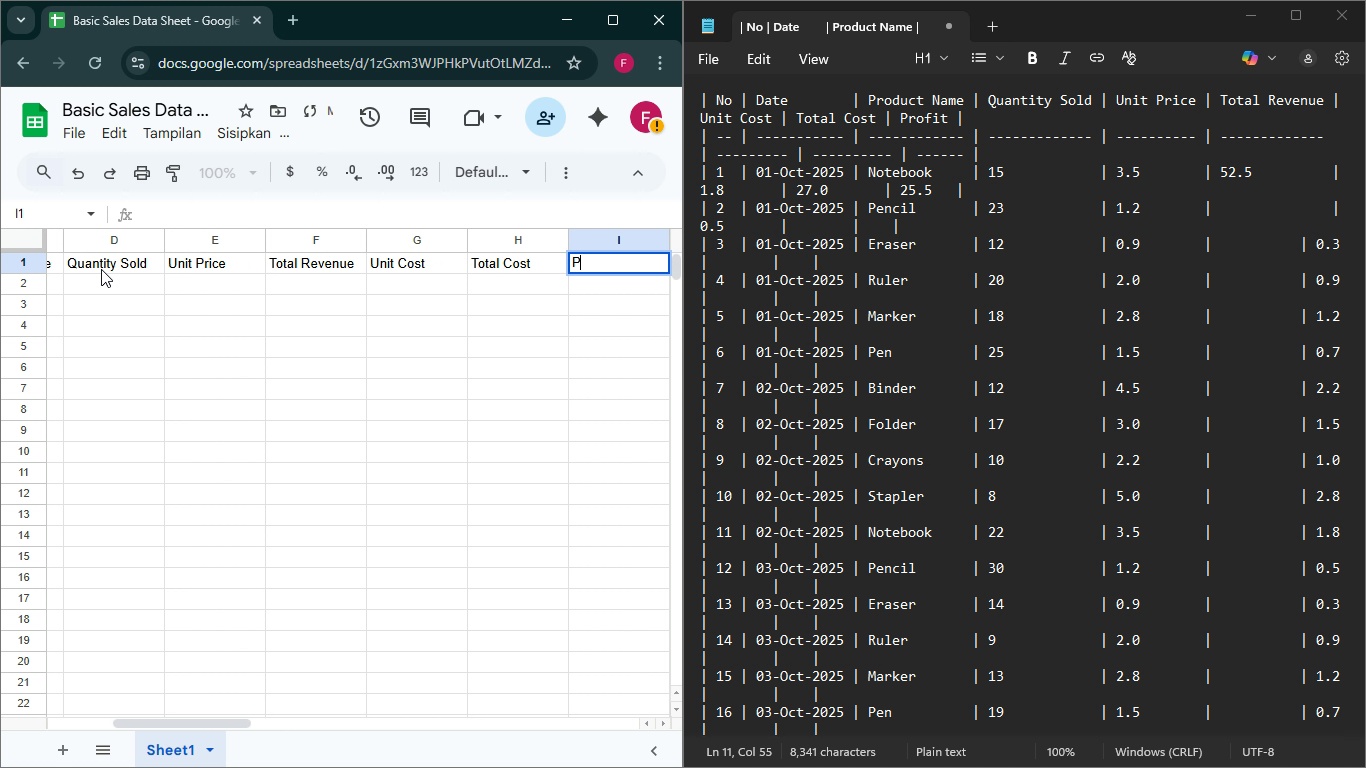 
type(Profit)
 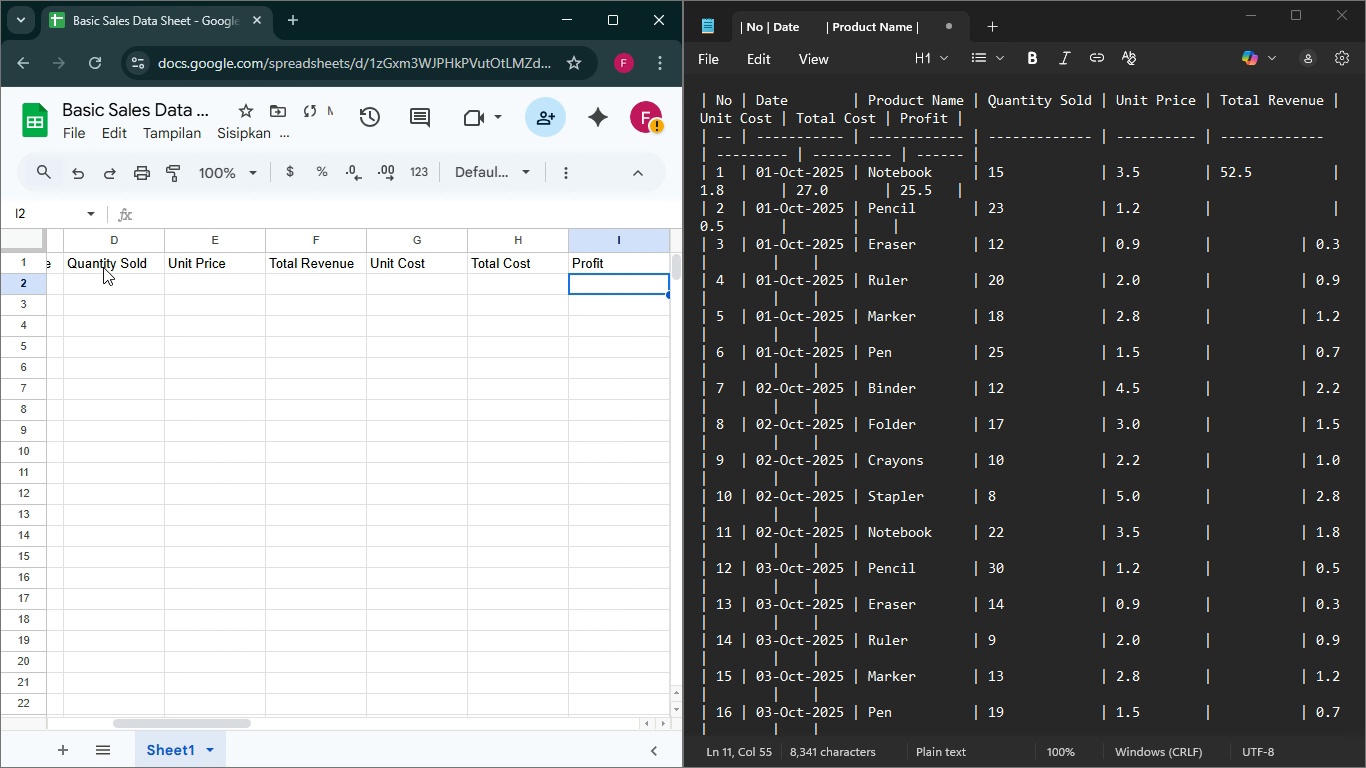 
key(ArrowDown)
 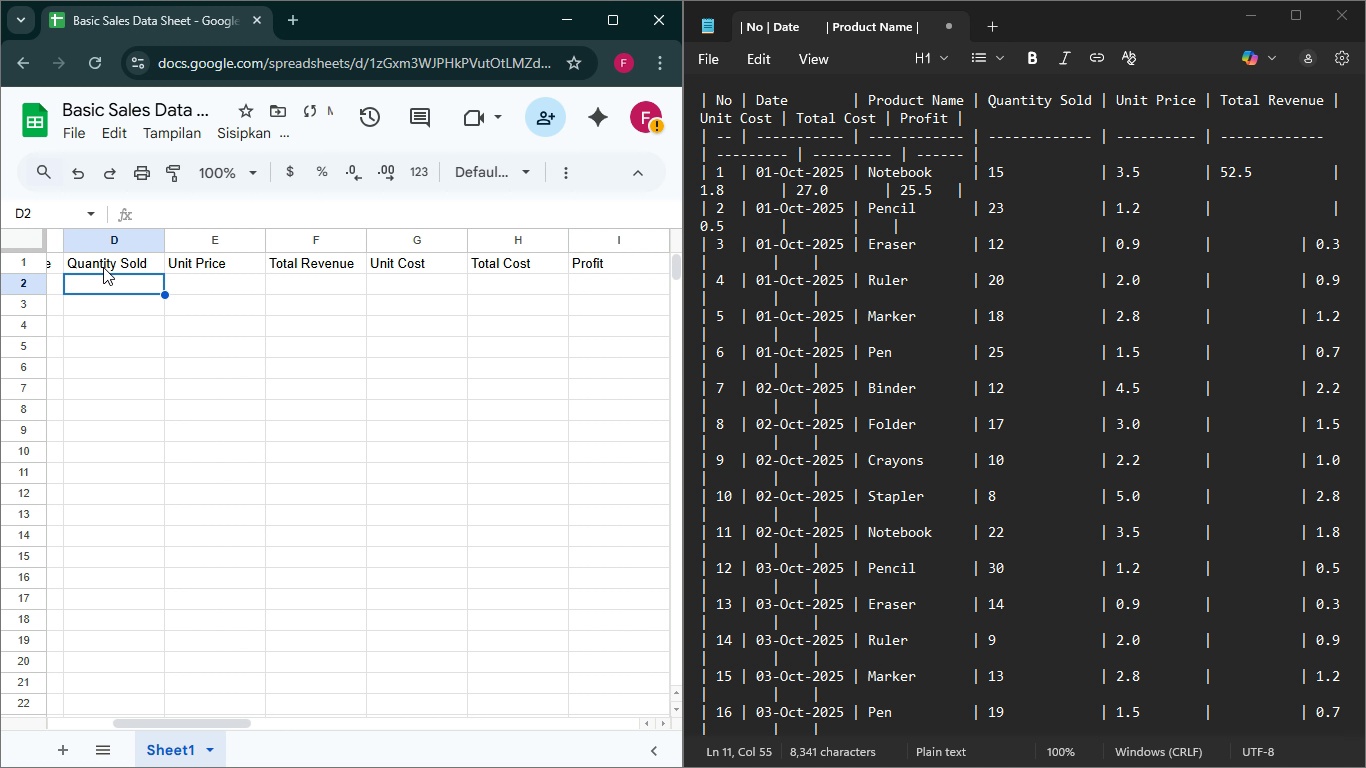 
hold_key(key=ArrowLeft, duration=1.11)
 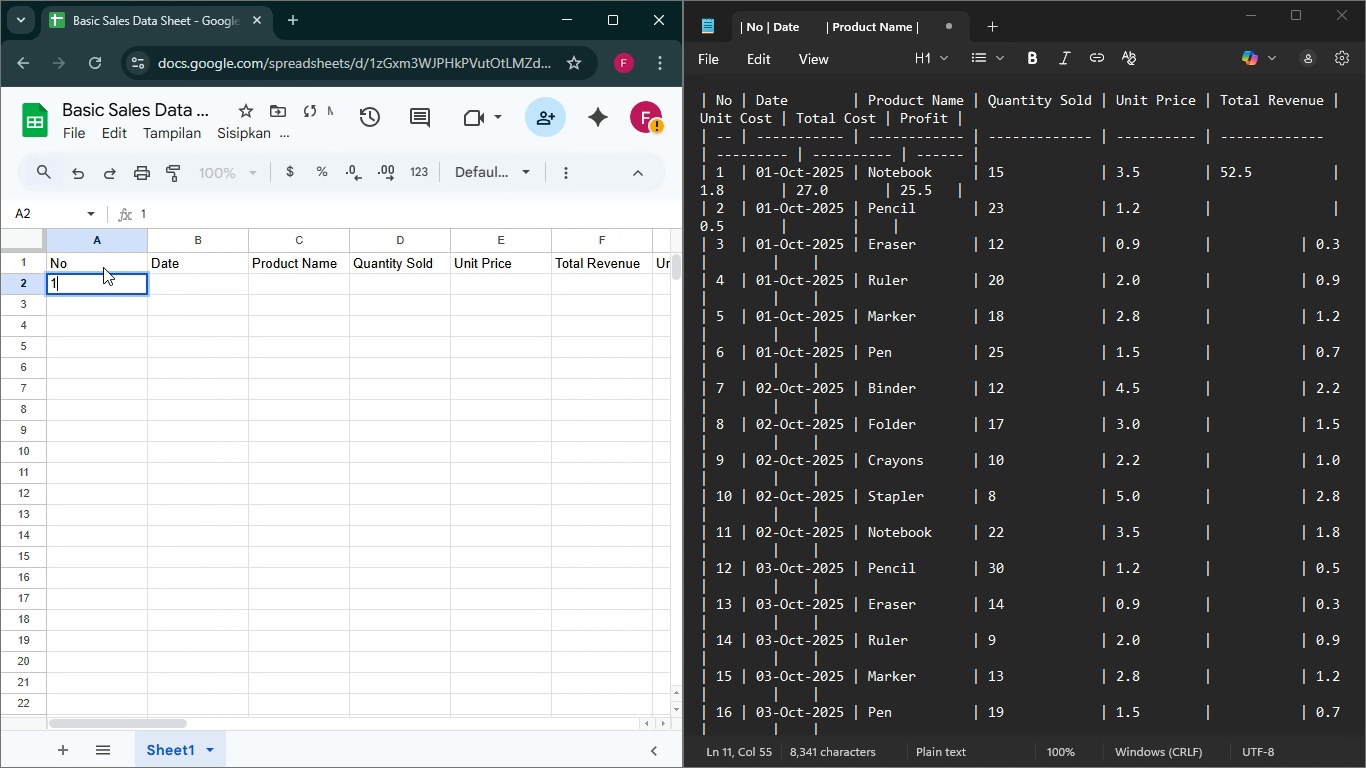 
key(1)
 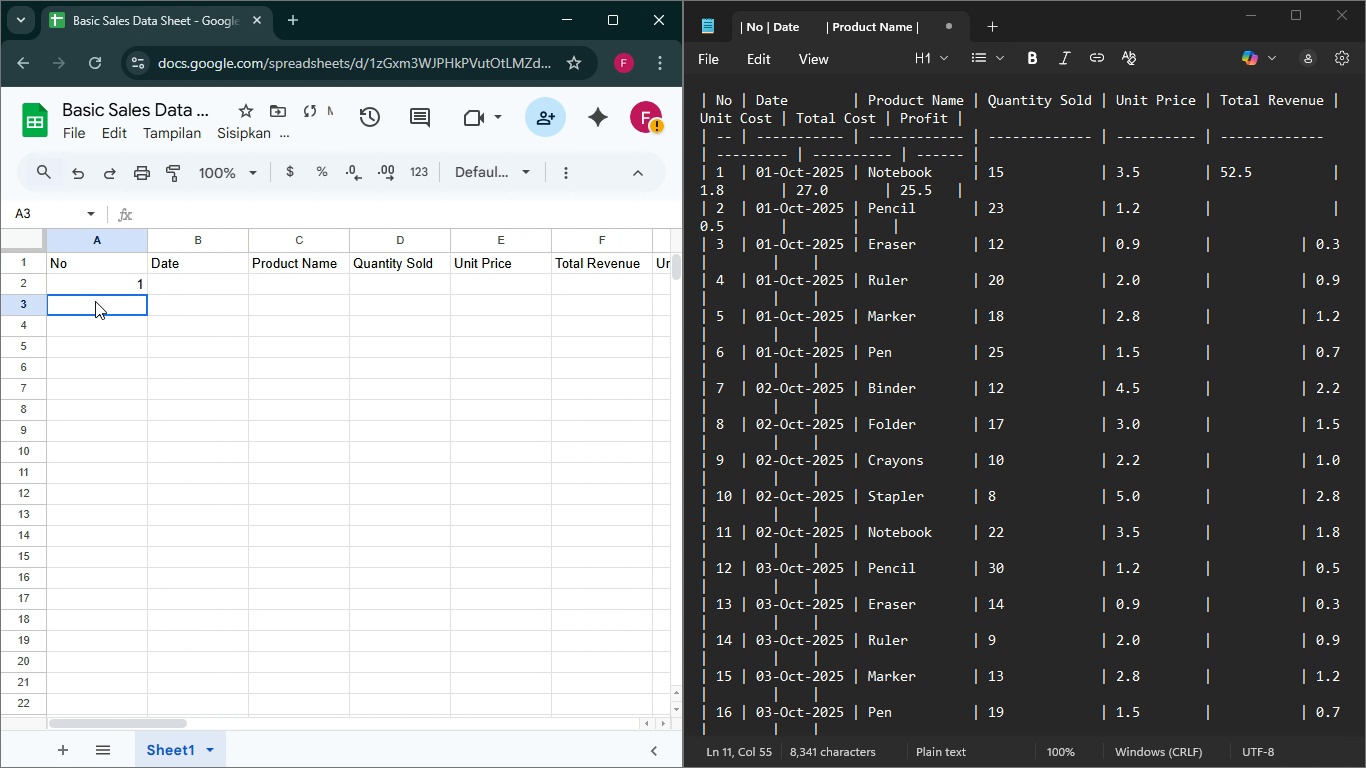 
left_click([95, 301])
 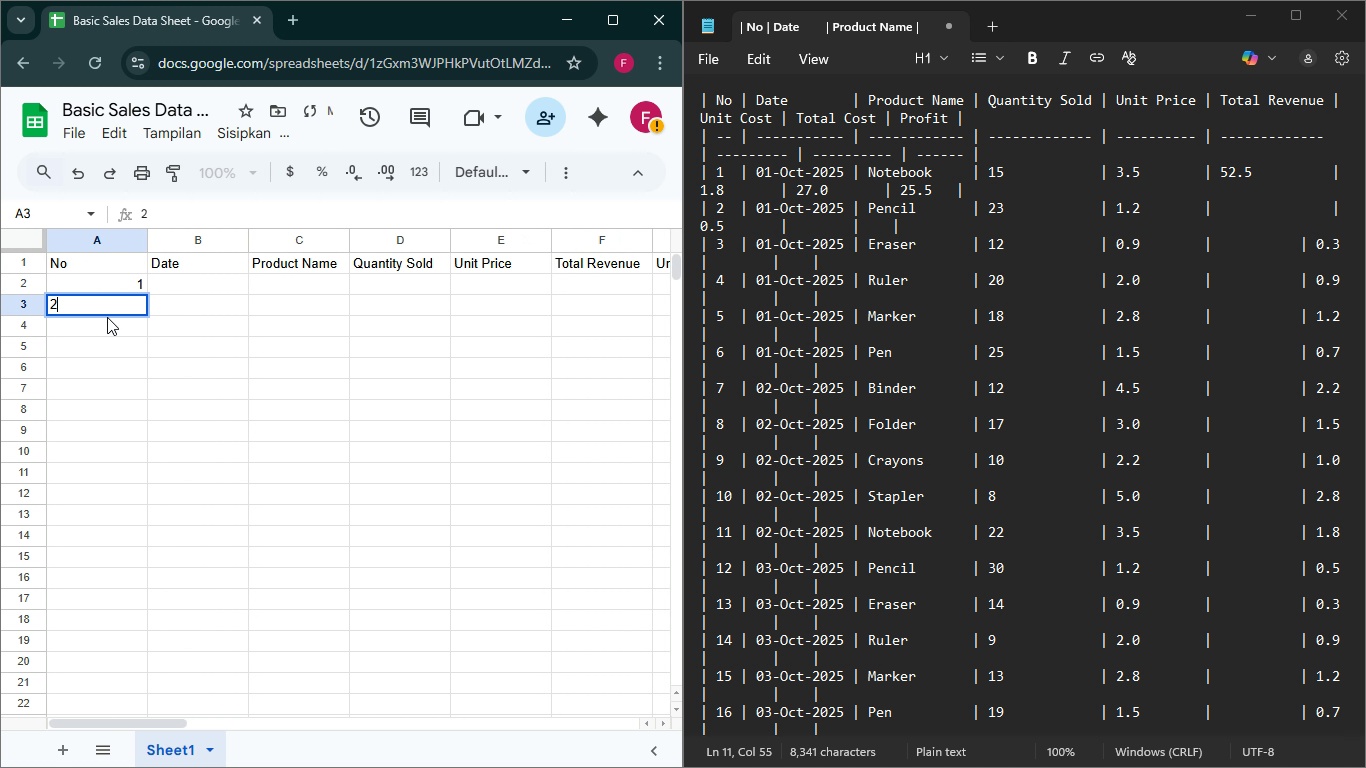 
key(2)
 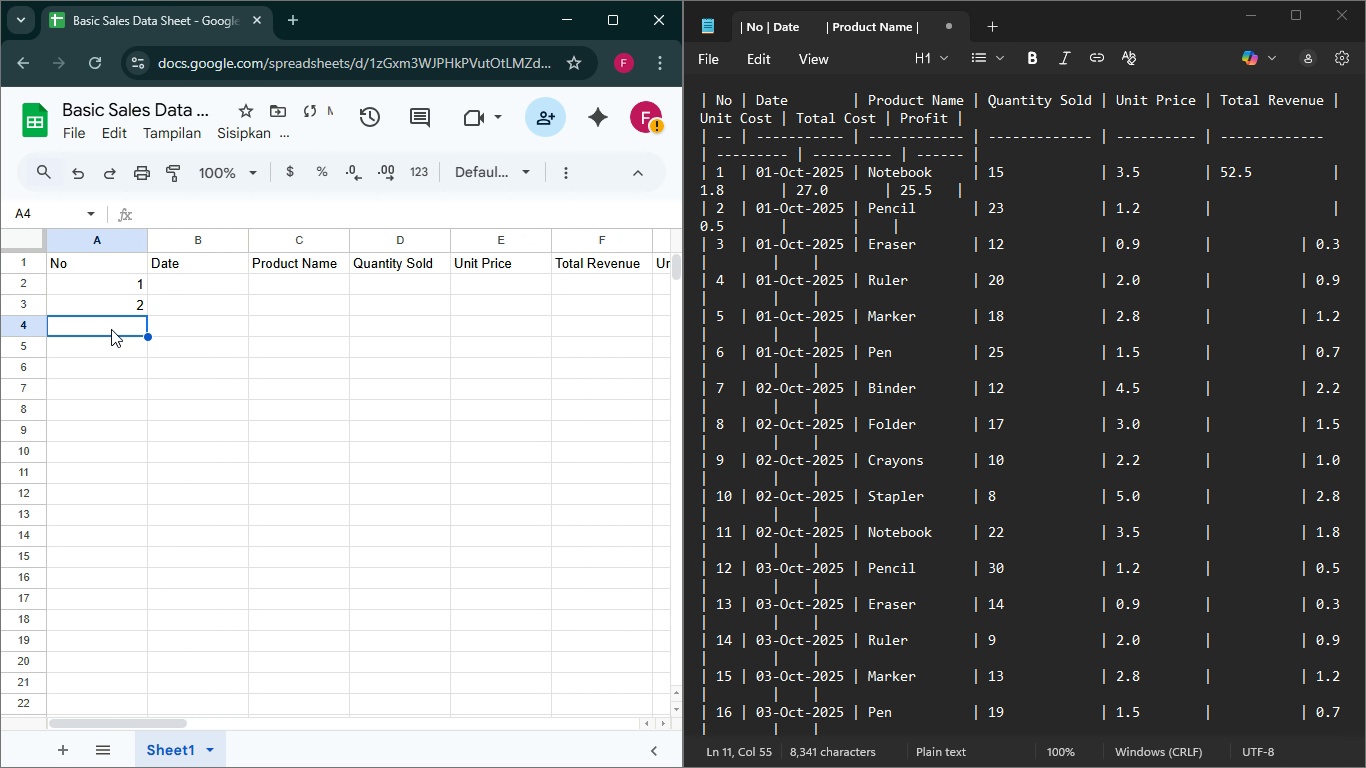 
left_click([111, 329])
 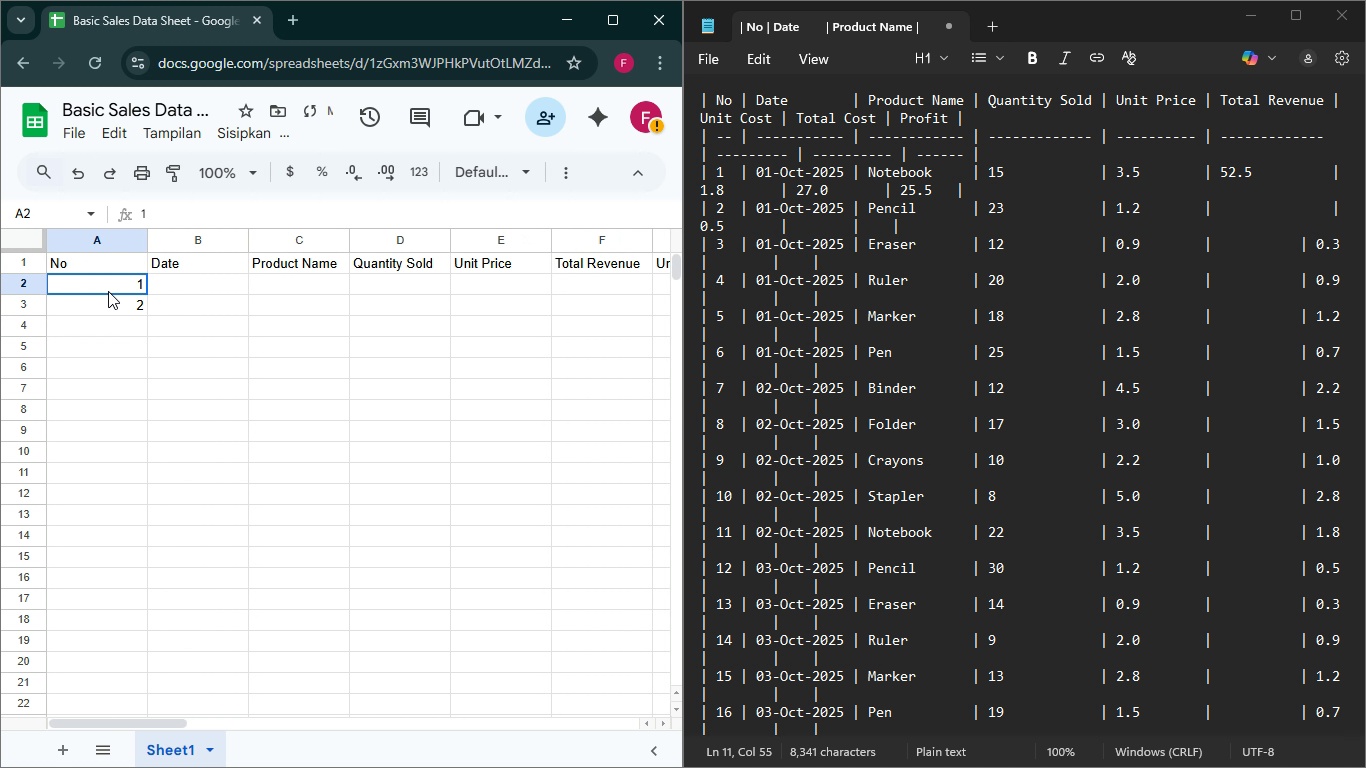 
left_click_drag(start_coordinate=[108, 286], to_coordinate=[109, 306])
 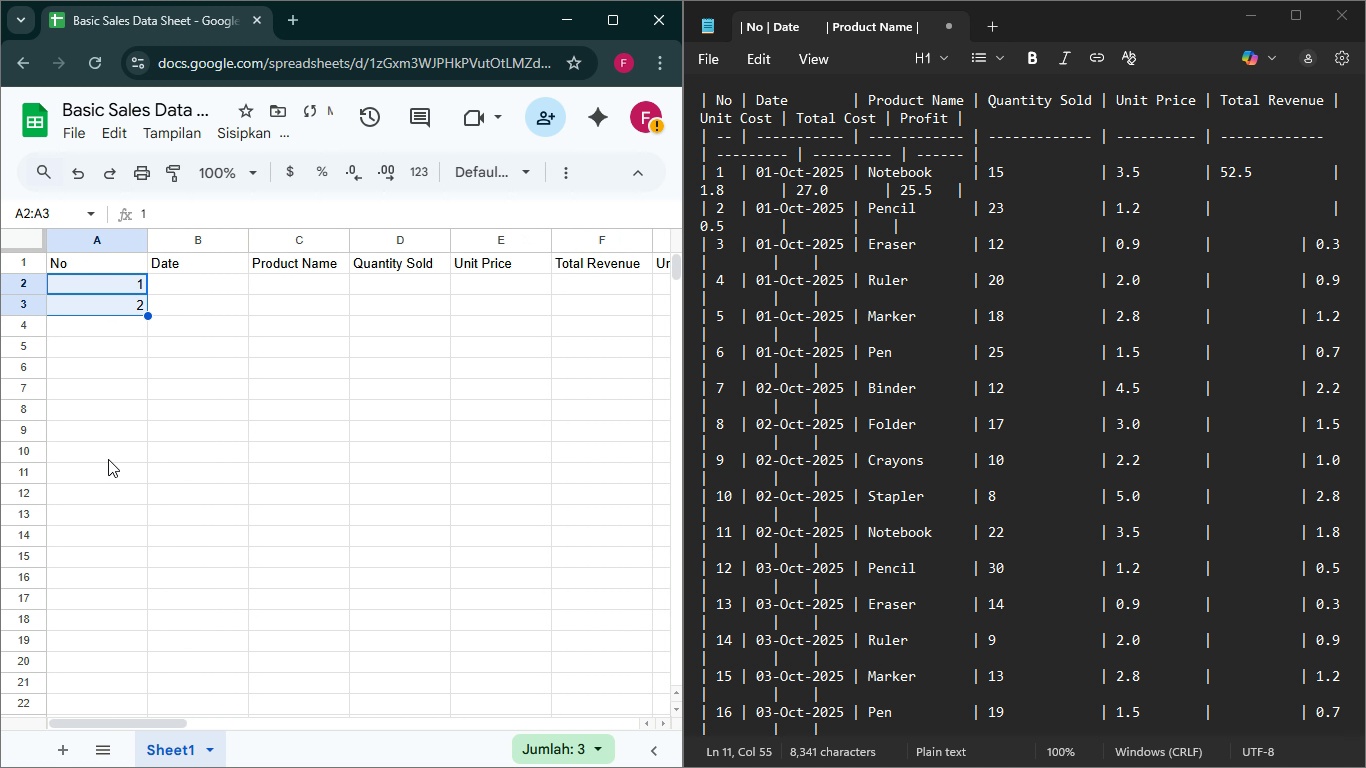 
left_click_drag(start_coordinate=[146, 318], to_coordinate=[119, 430])
 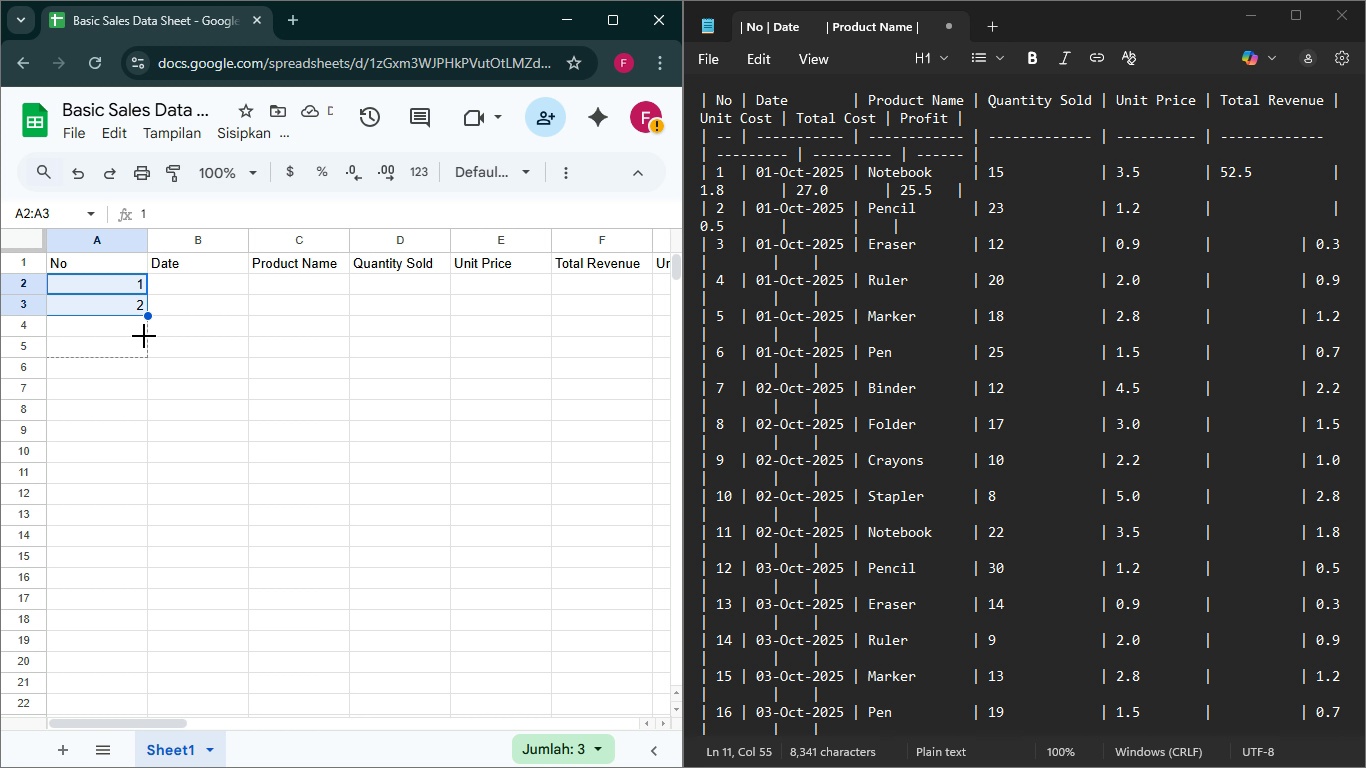 
left_click_drag(start_coordinate=[147, 317], to_coordinate=[110, 542])
 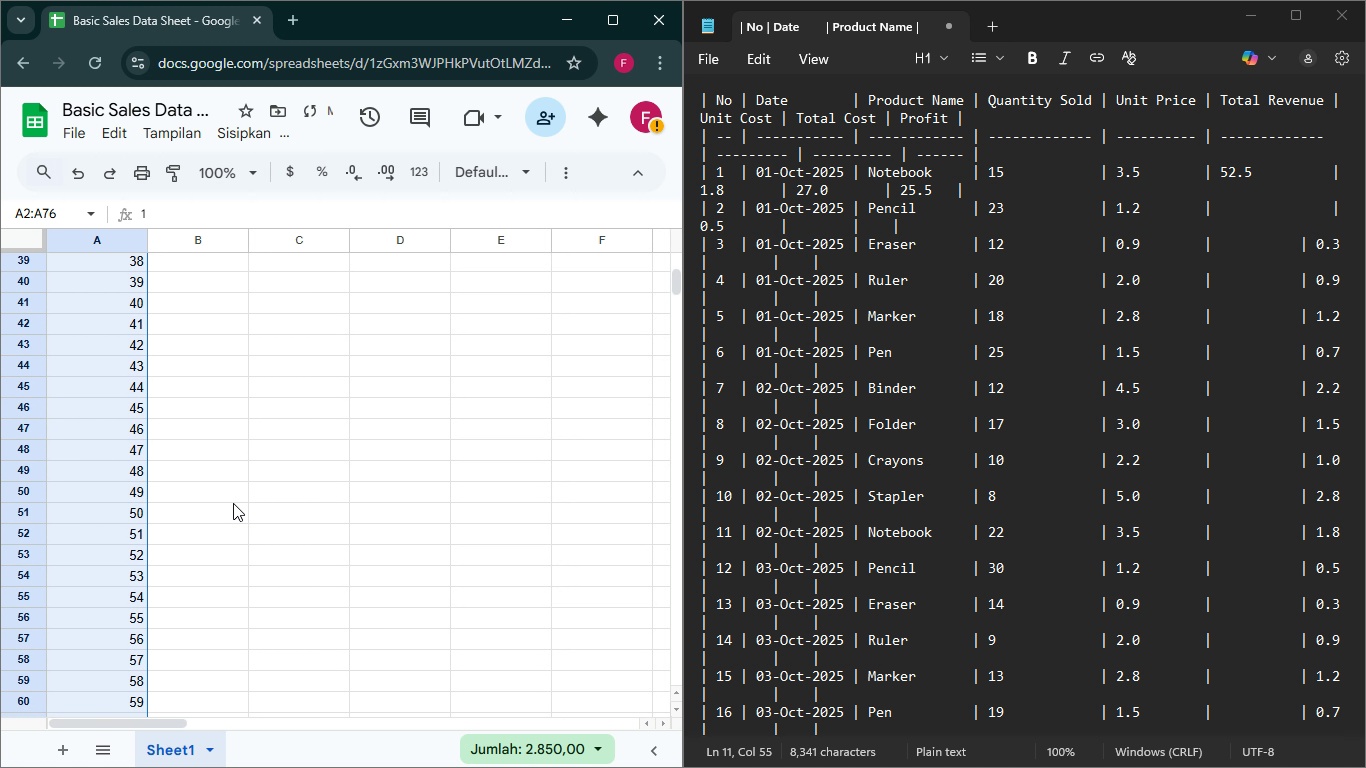 
scroll: coordinate [231, 504], scroll_direction: up, amount: 30.0
 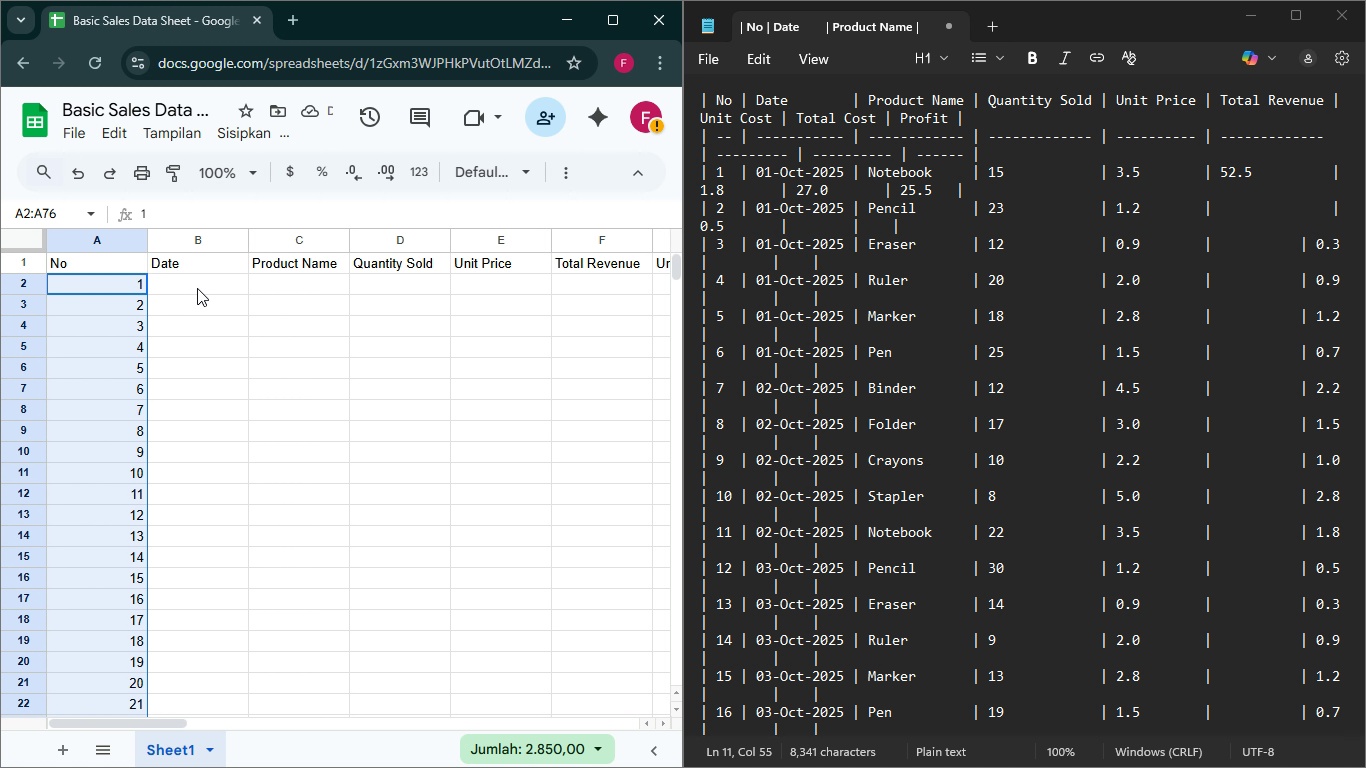 
left_click([197, 288])
 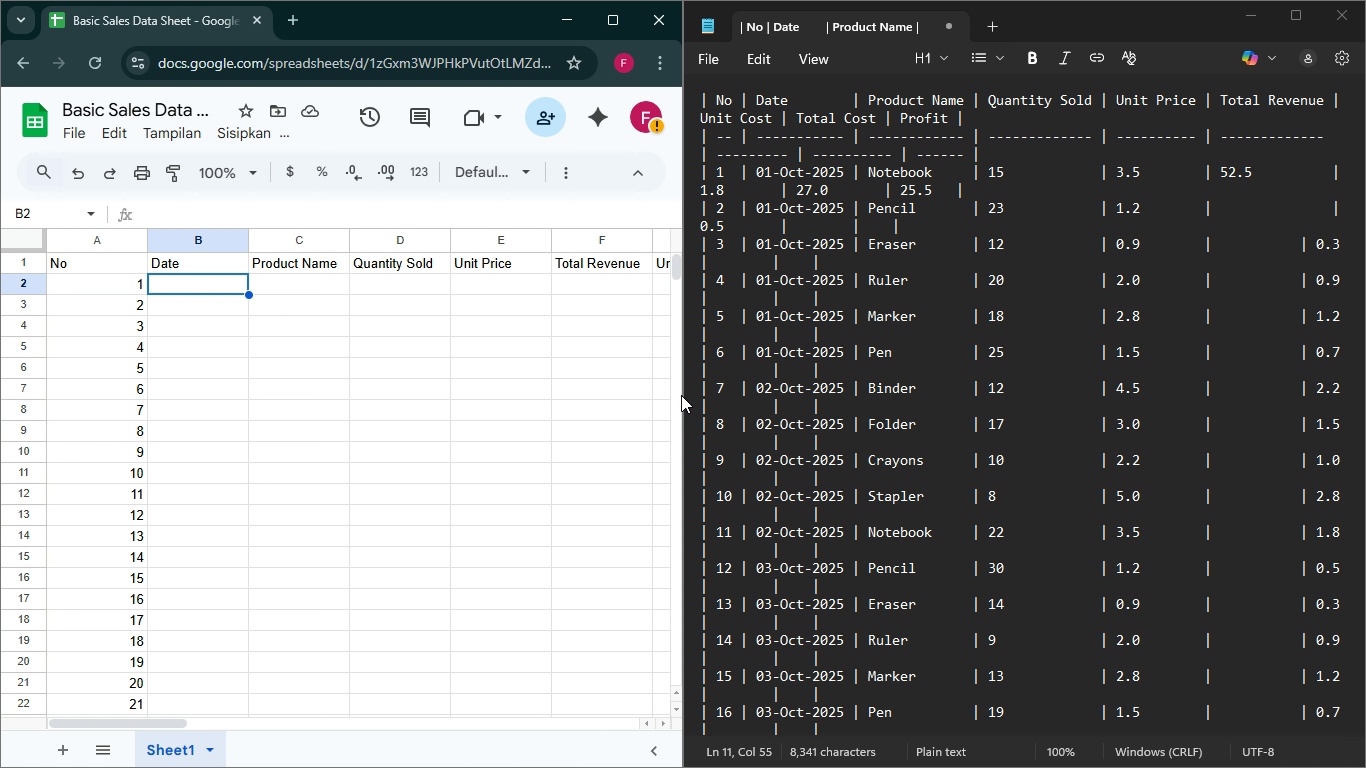 
left_click_drag(start_coordinate=[684, 396], to_coordinate=[683, 401])
 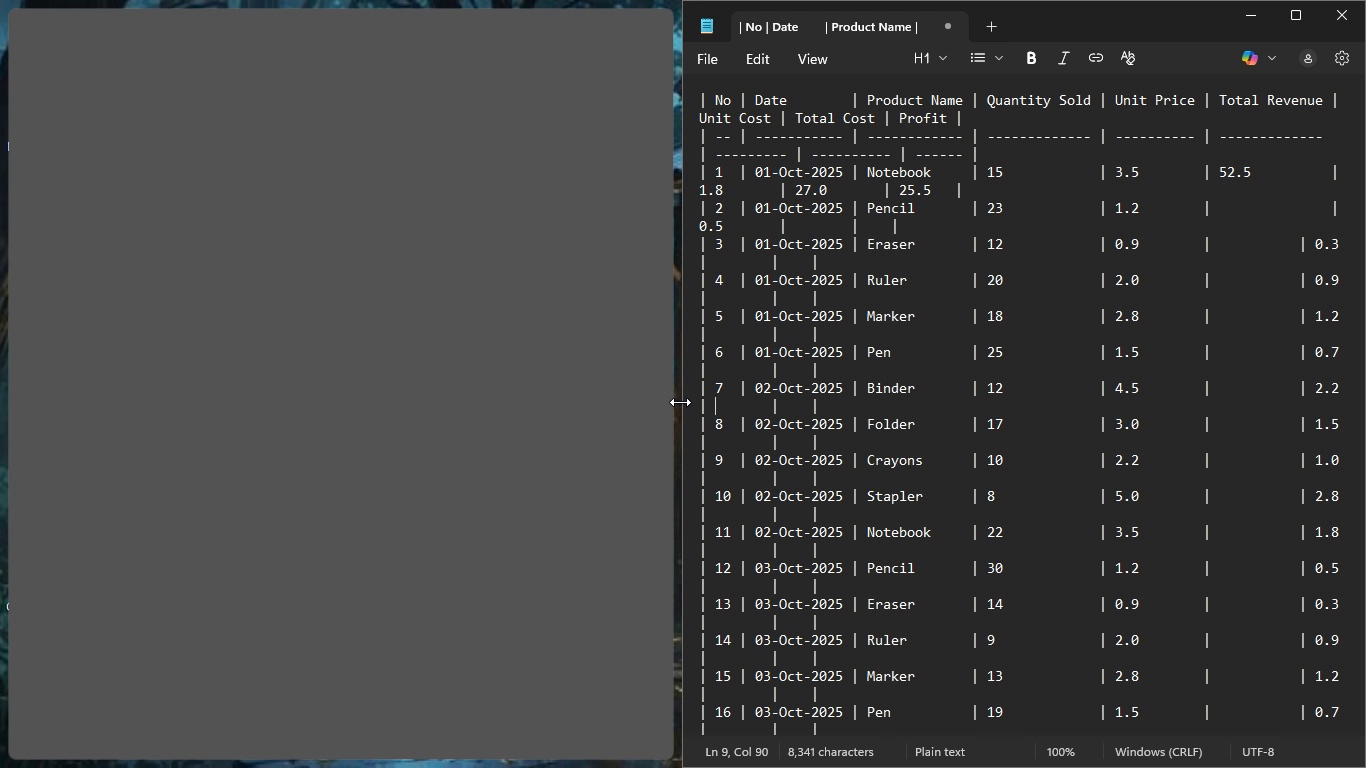 
left_click_drag(start_coordinate=[680, 402], to_coordinate=[588, 401])
 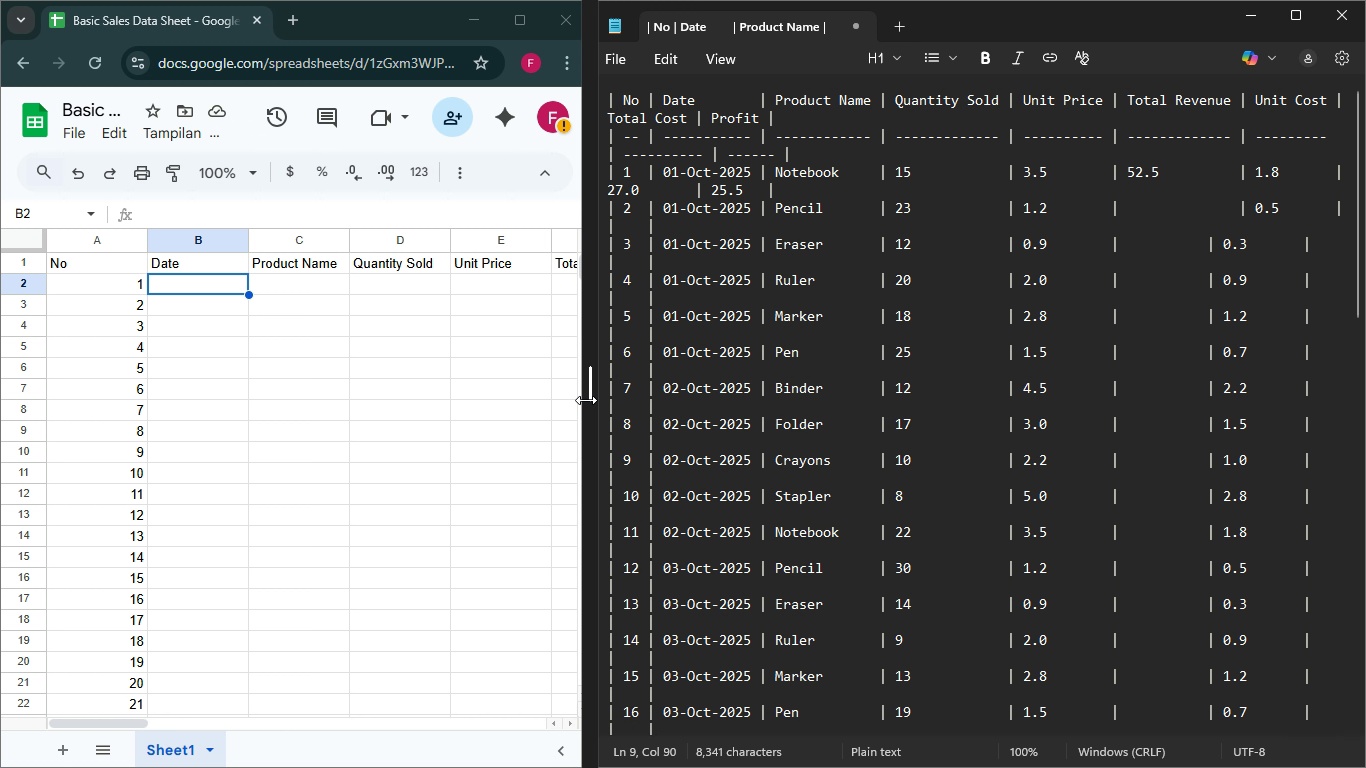 
left_click_drag(start_coordinate=[586, 400], to_coordinate=[509, 392])
 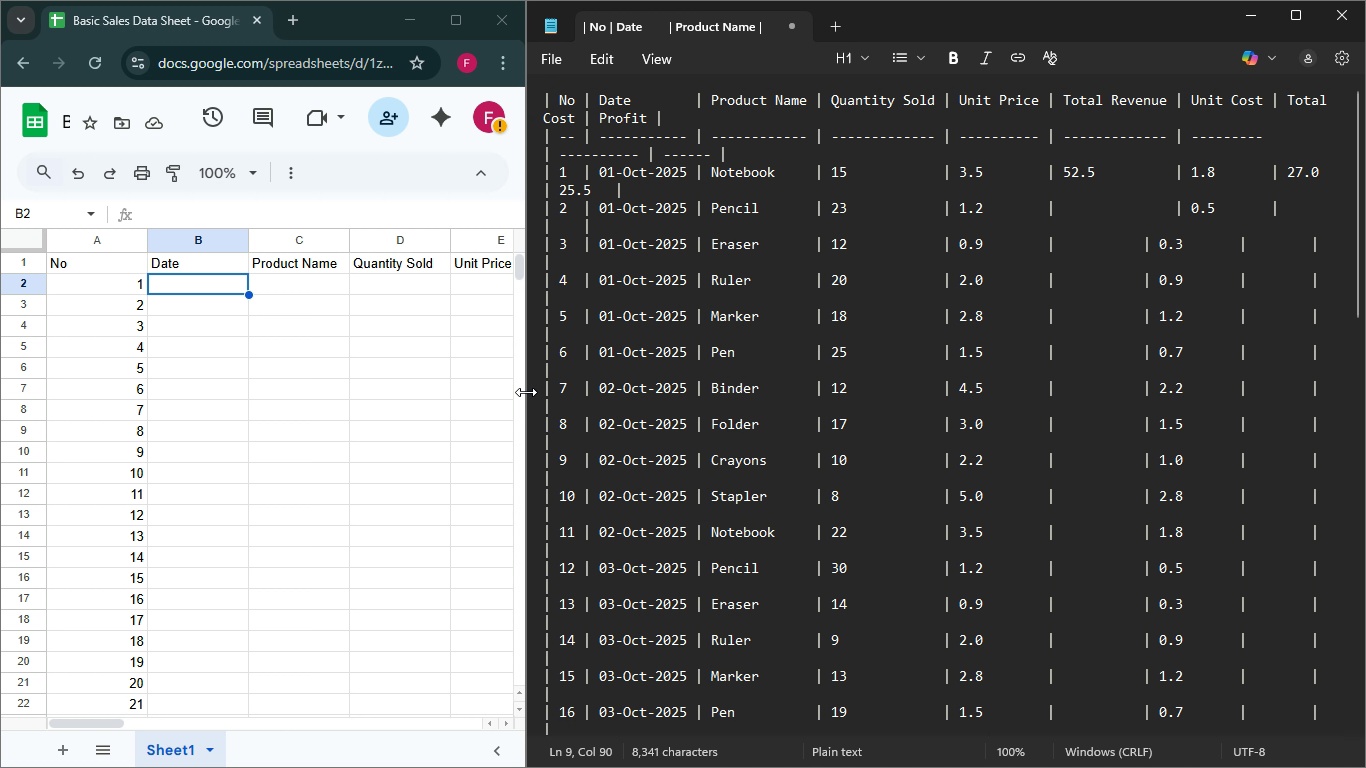 
left_click_drag(start_coordinate=[525, 392], to_coordinate=[388, 363])
 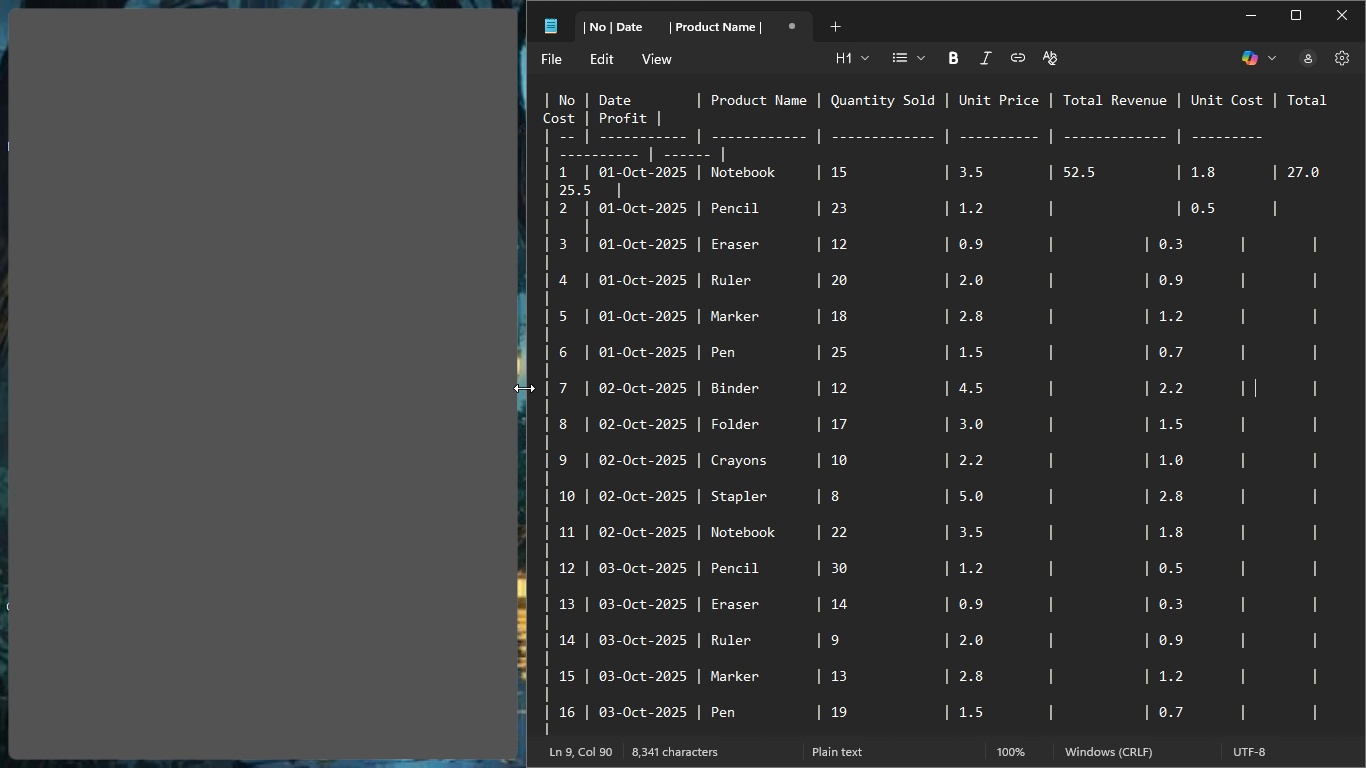 
left_click_drag(start_coordinate=[524, 388], to_coordinate=[467, 383])
 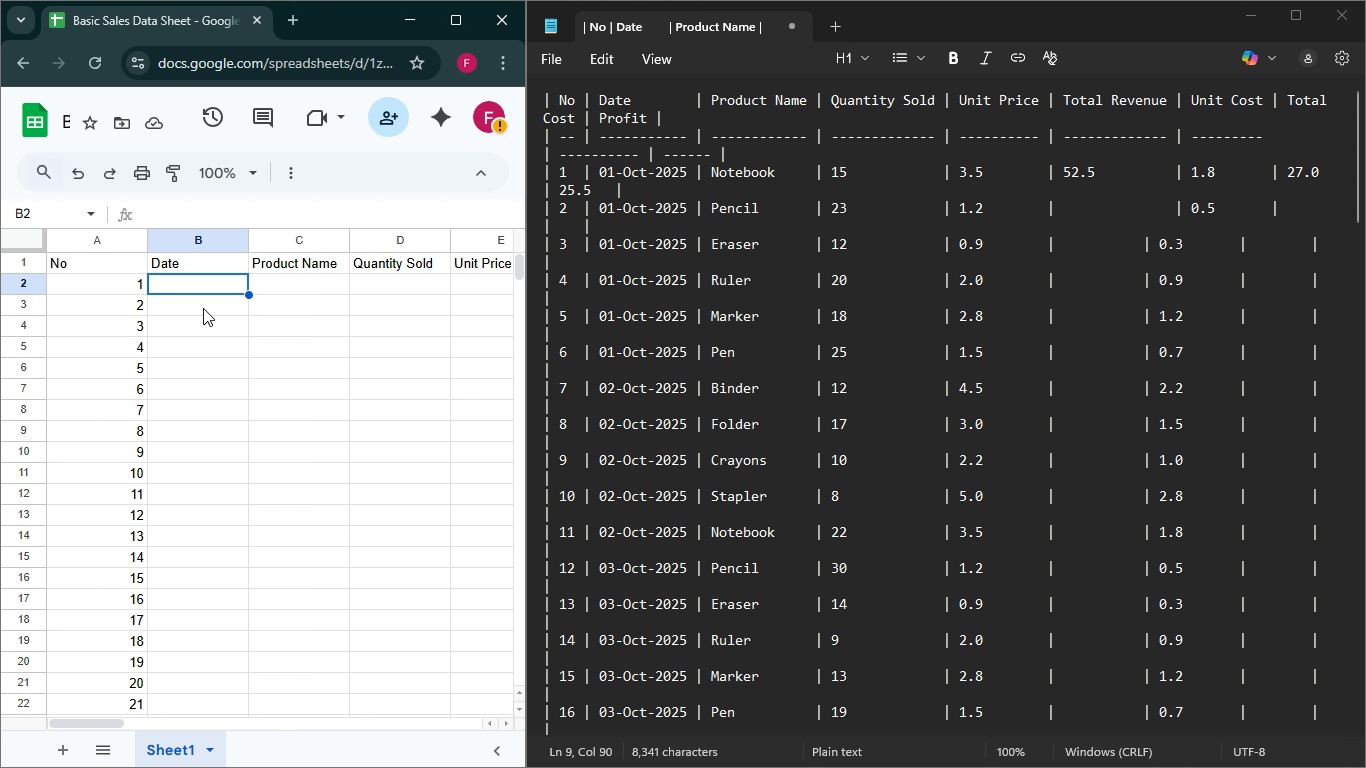 
left_click([203, 309])
 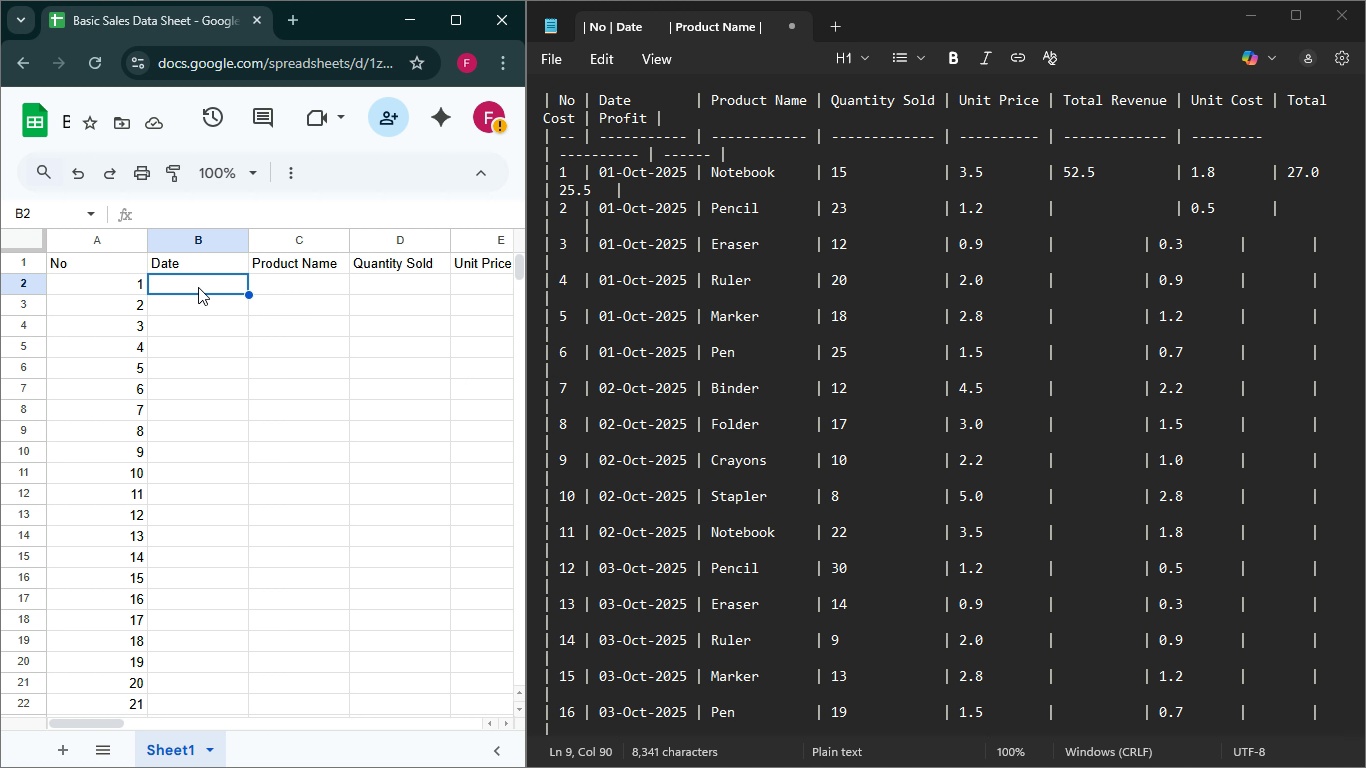 
left_click([197, 287])
 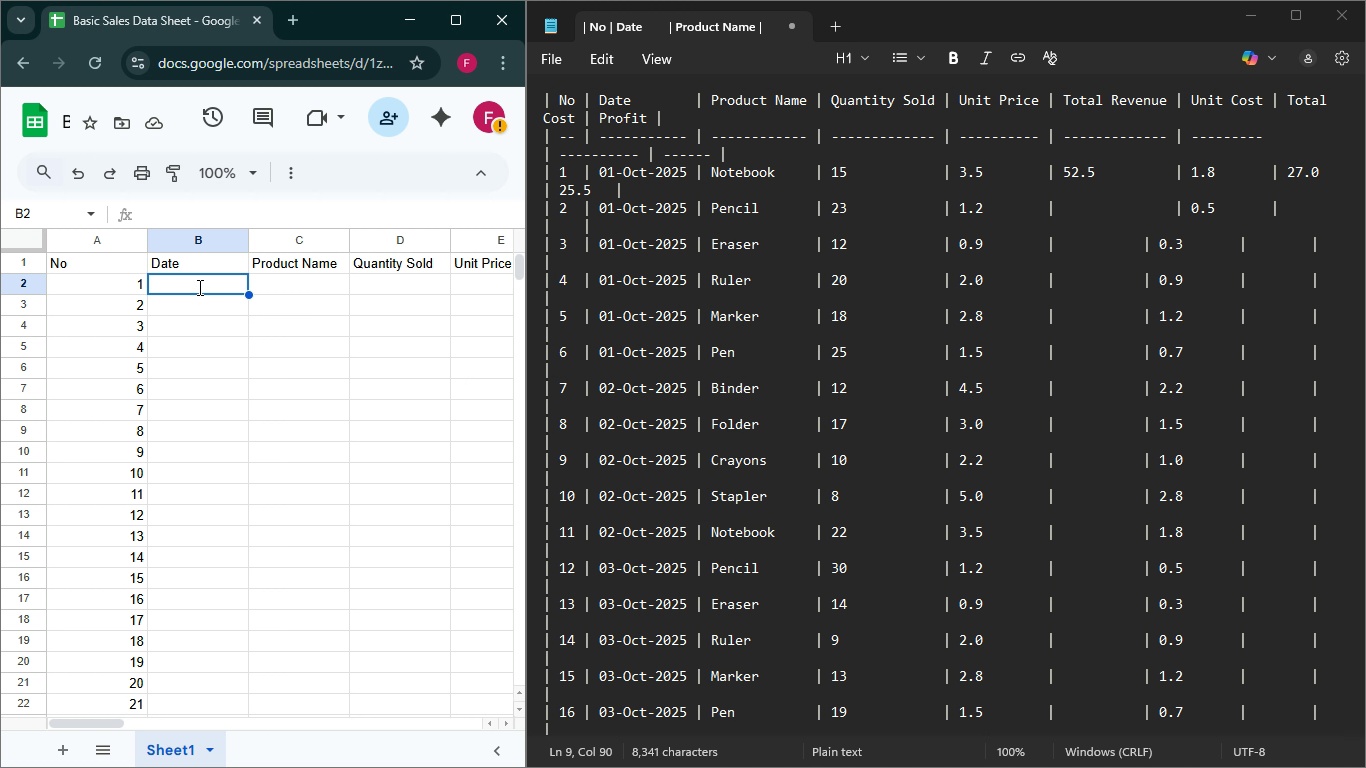 
type(1 Octo)
key(Backspace)
 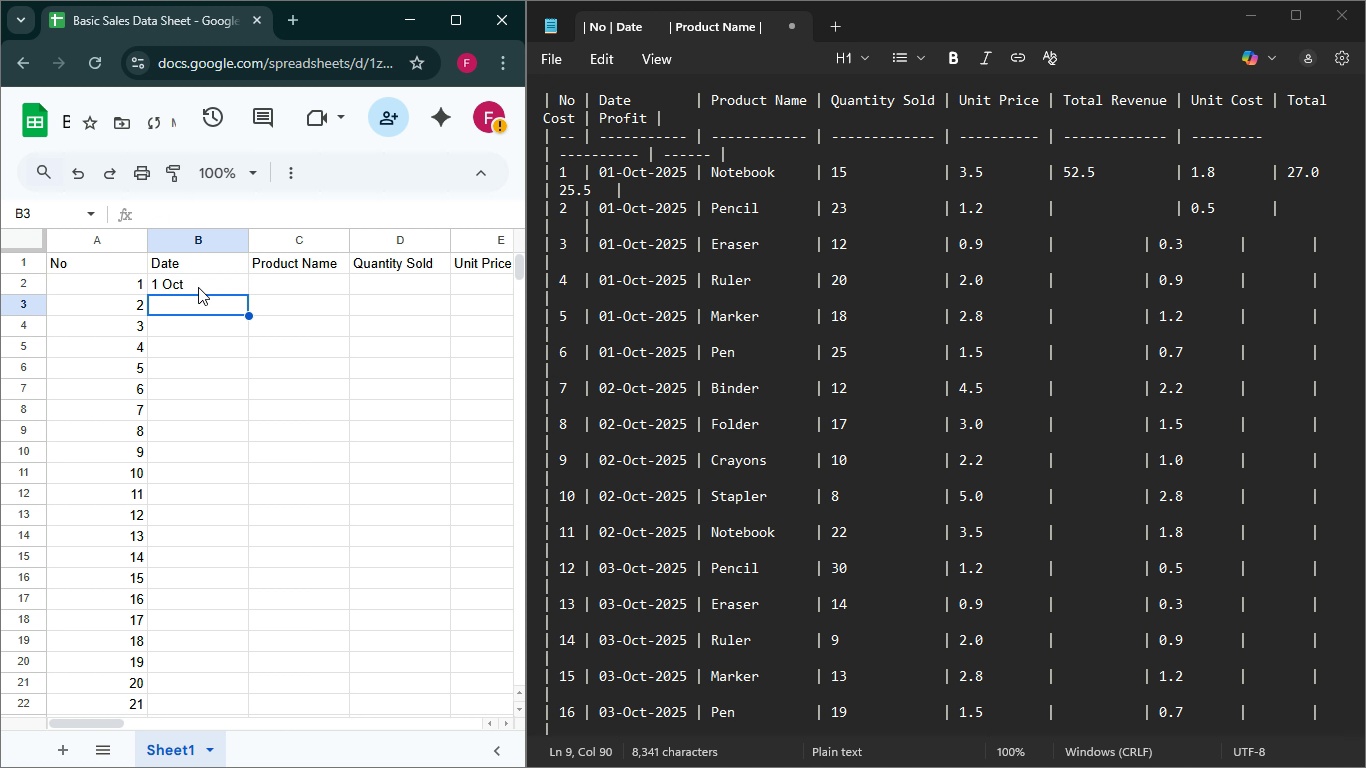 
left_click([198, 286])
 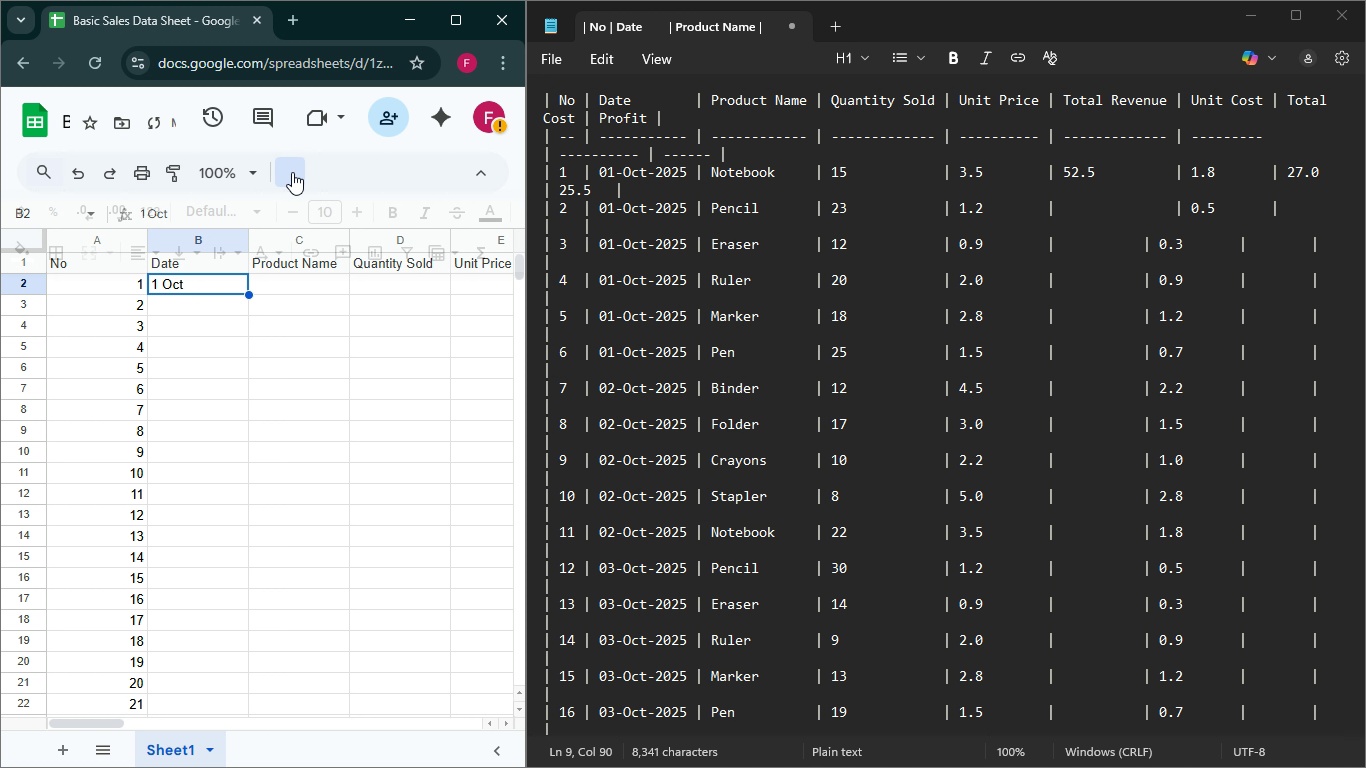 
left_click([292, 172])
 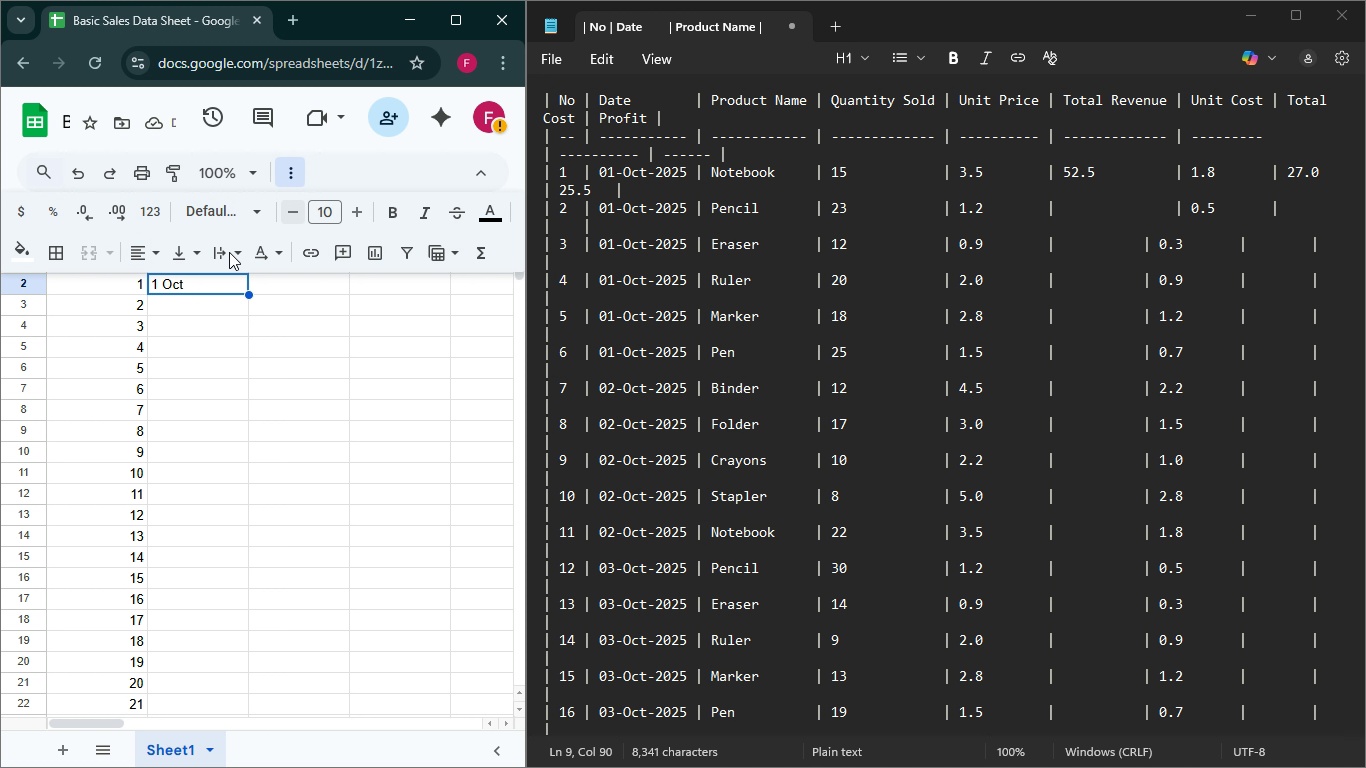 
left_click([148, 210])
 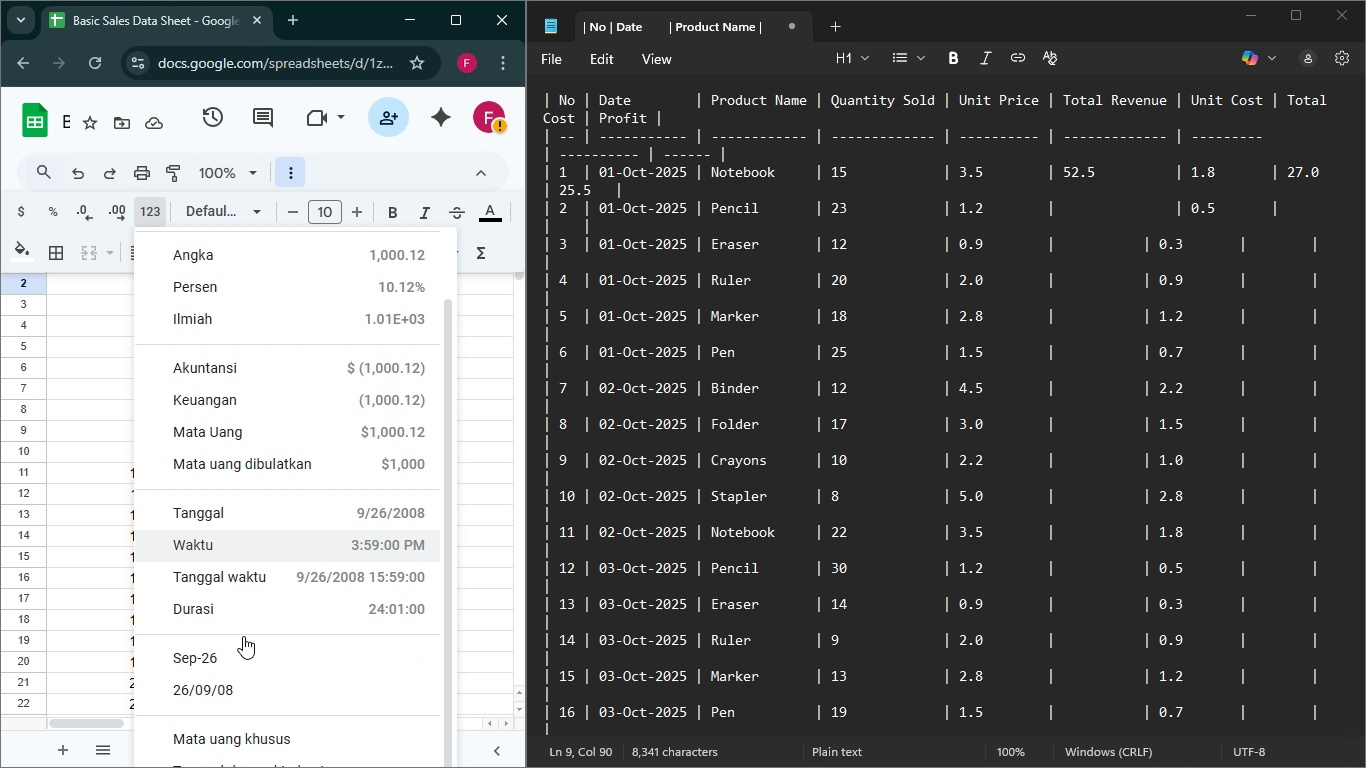 
scroll: coordinate [300, 706], scroll_direction: down, amount: 3.0
 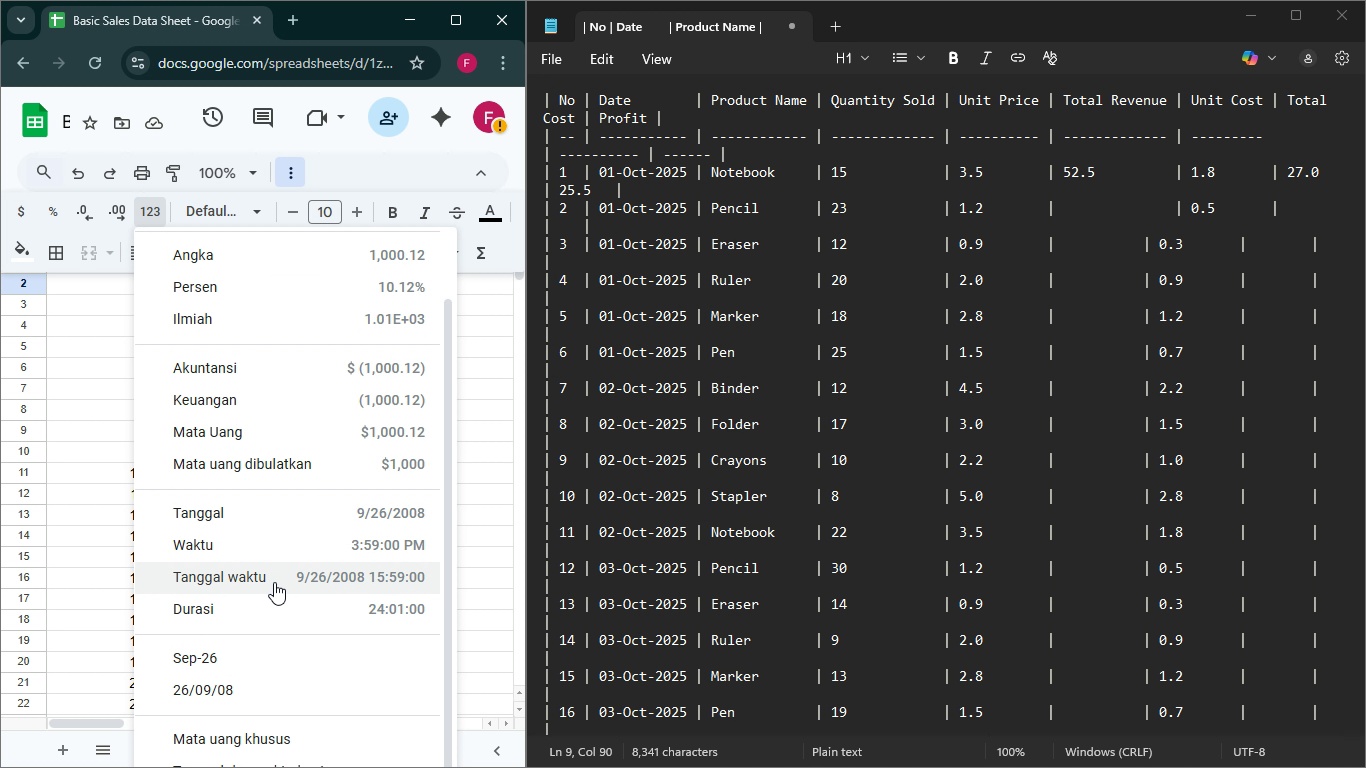 
double_click([274, 582])
 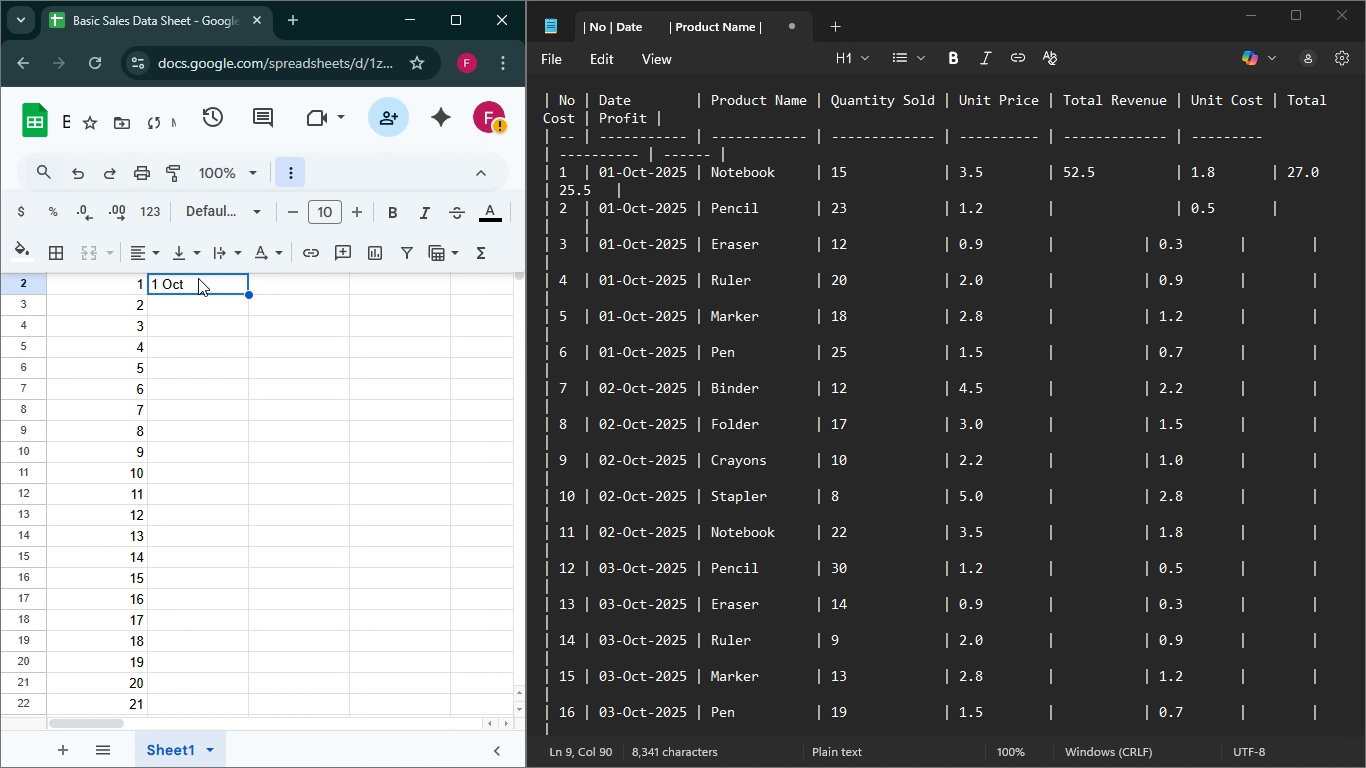 
left_click([274, 582])
 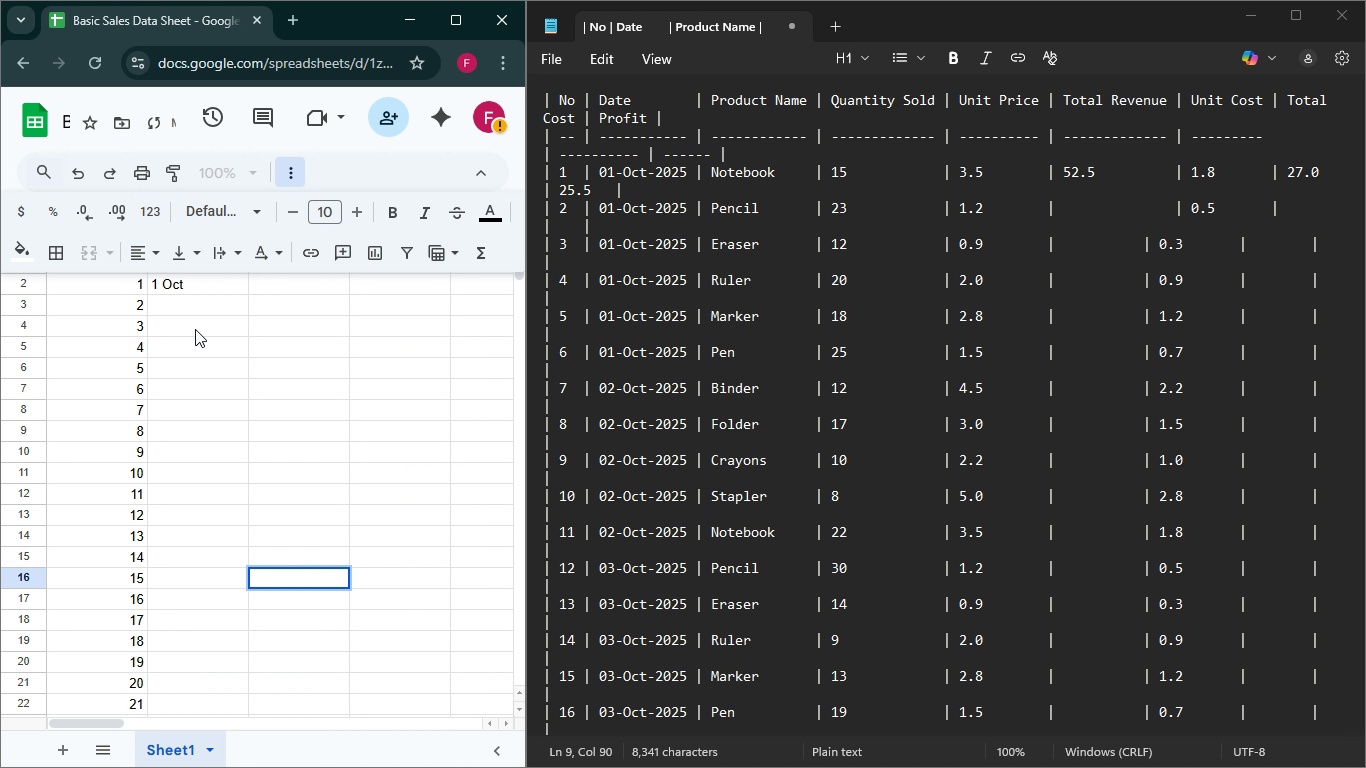 
left_click([199, 276])
 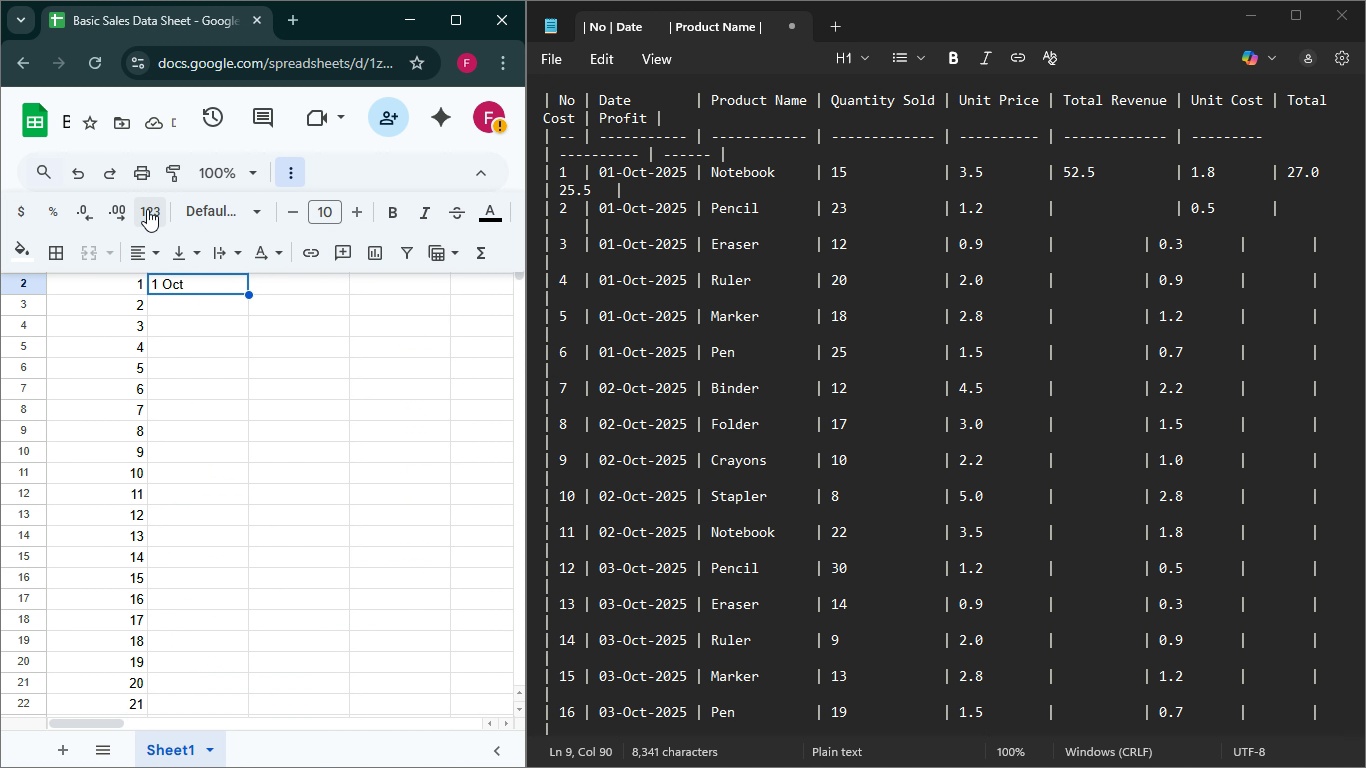 
left_click([147, 213])
 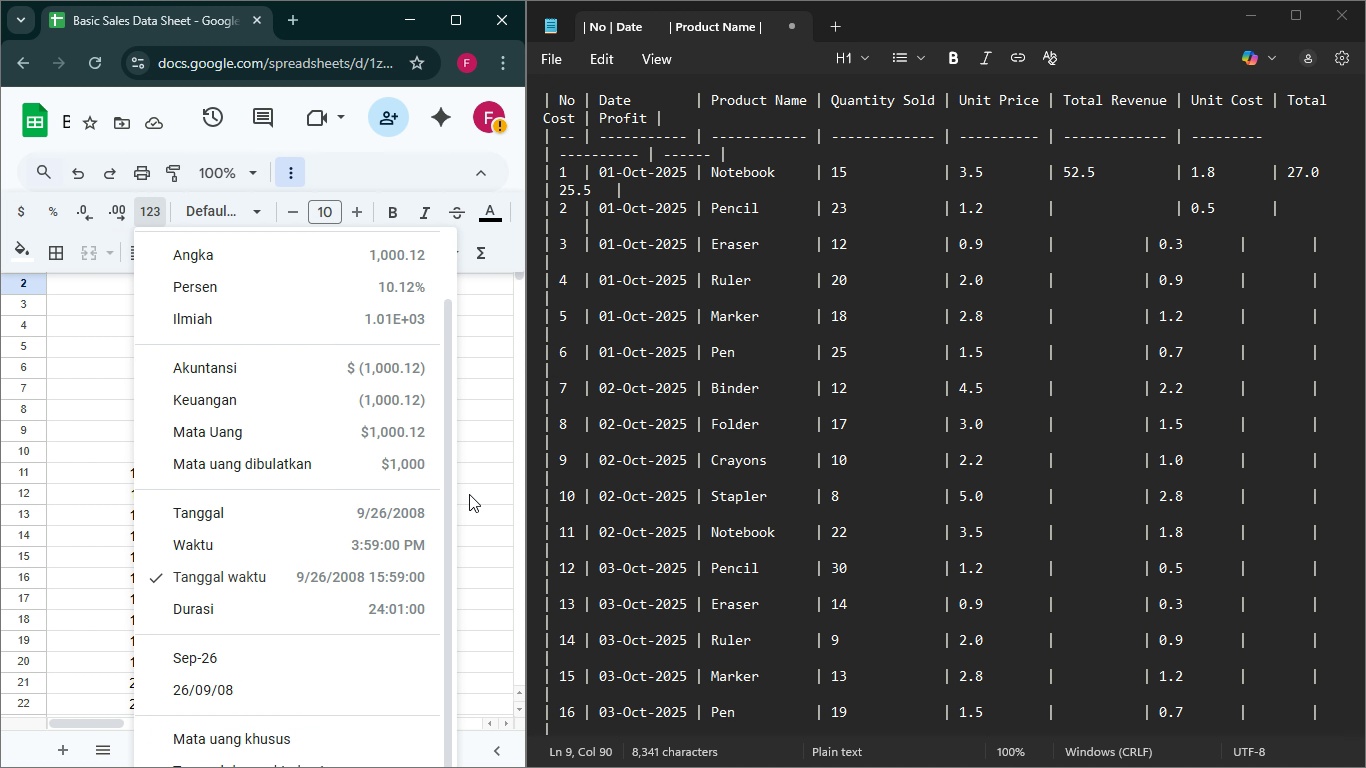 
left_click([472, 492])
 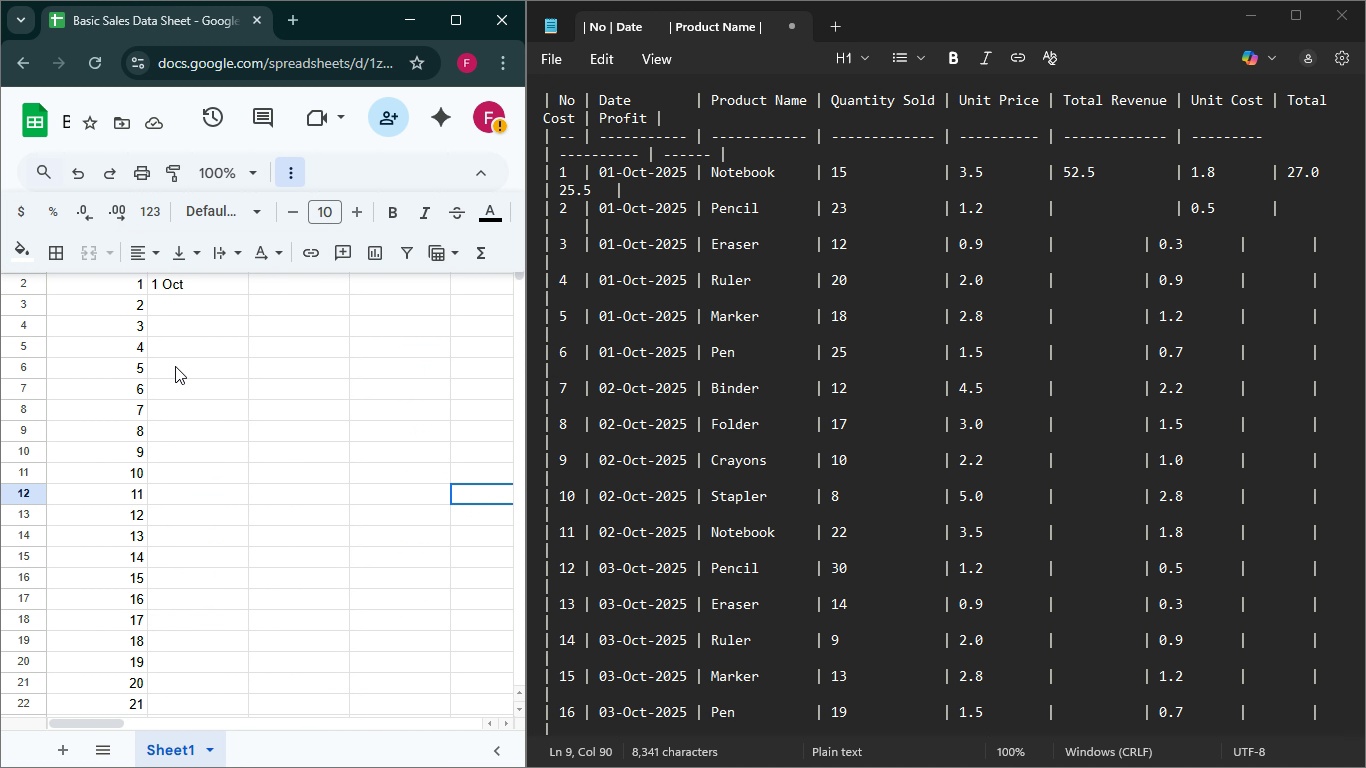 
scroll: coordinate [175, 363], scroll_direction: up, amount: 4.0
 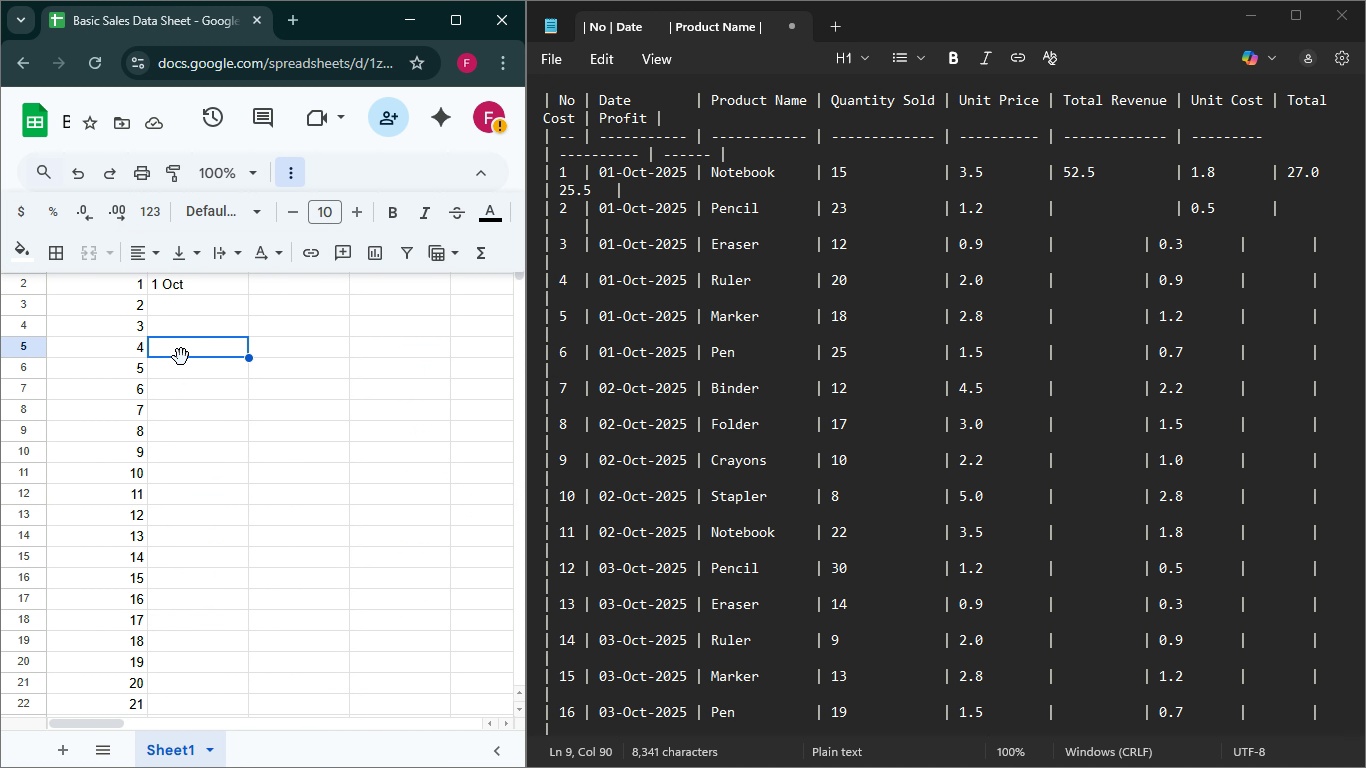 
left_click([181, 357])
 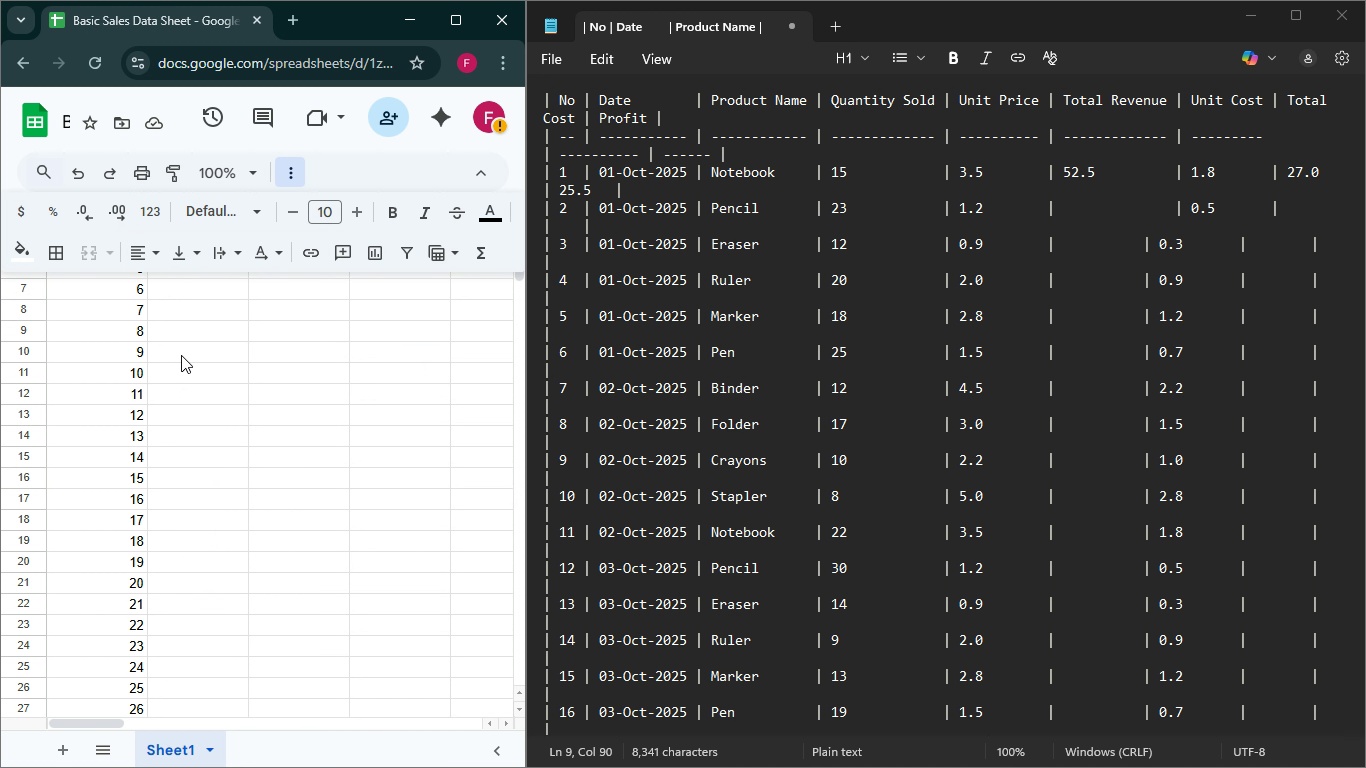 
scroll: coordinate [193, 298], scroll_direction: up, amount: 16.0
 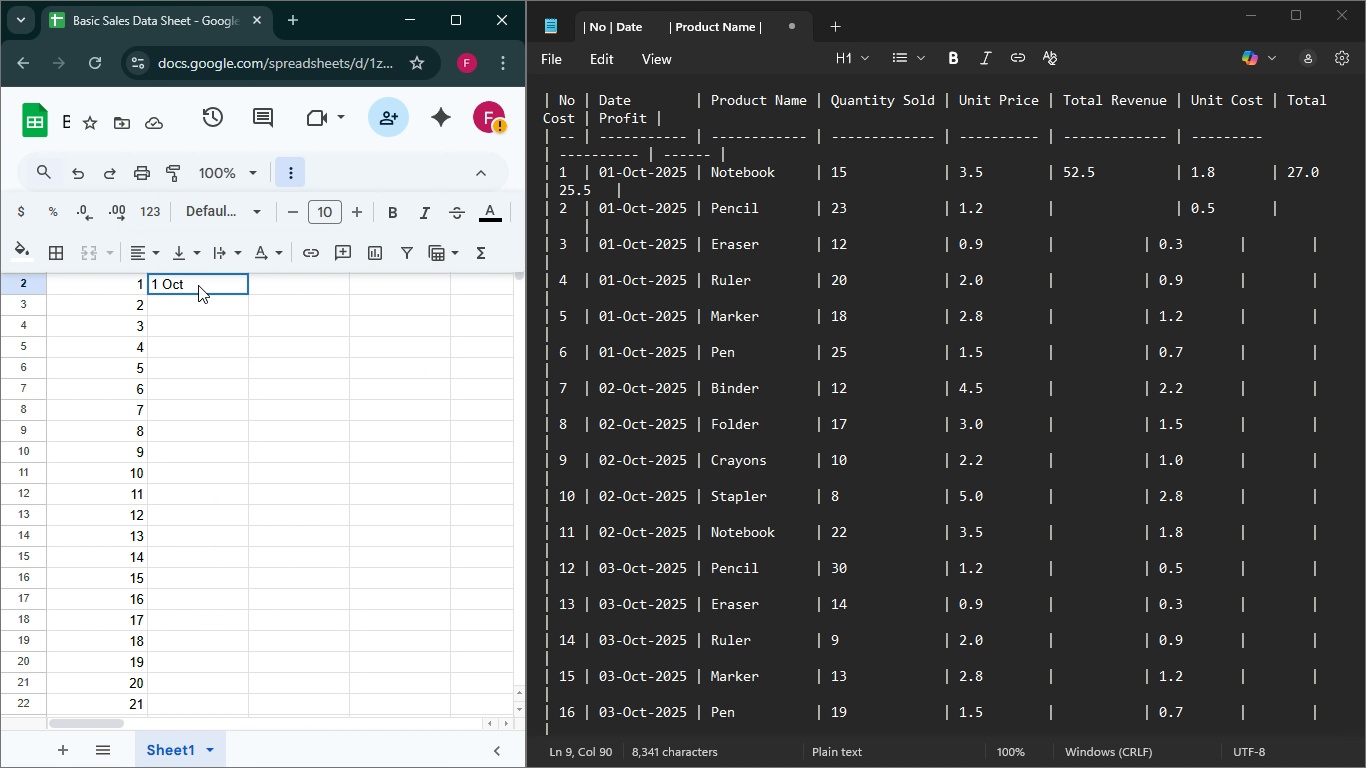 
left_click([198, 285])
 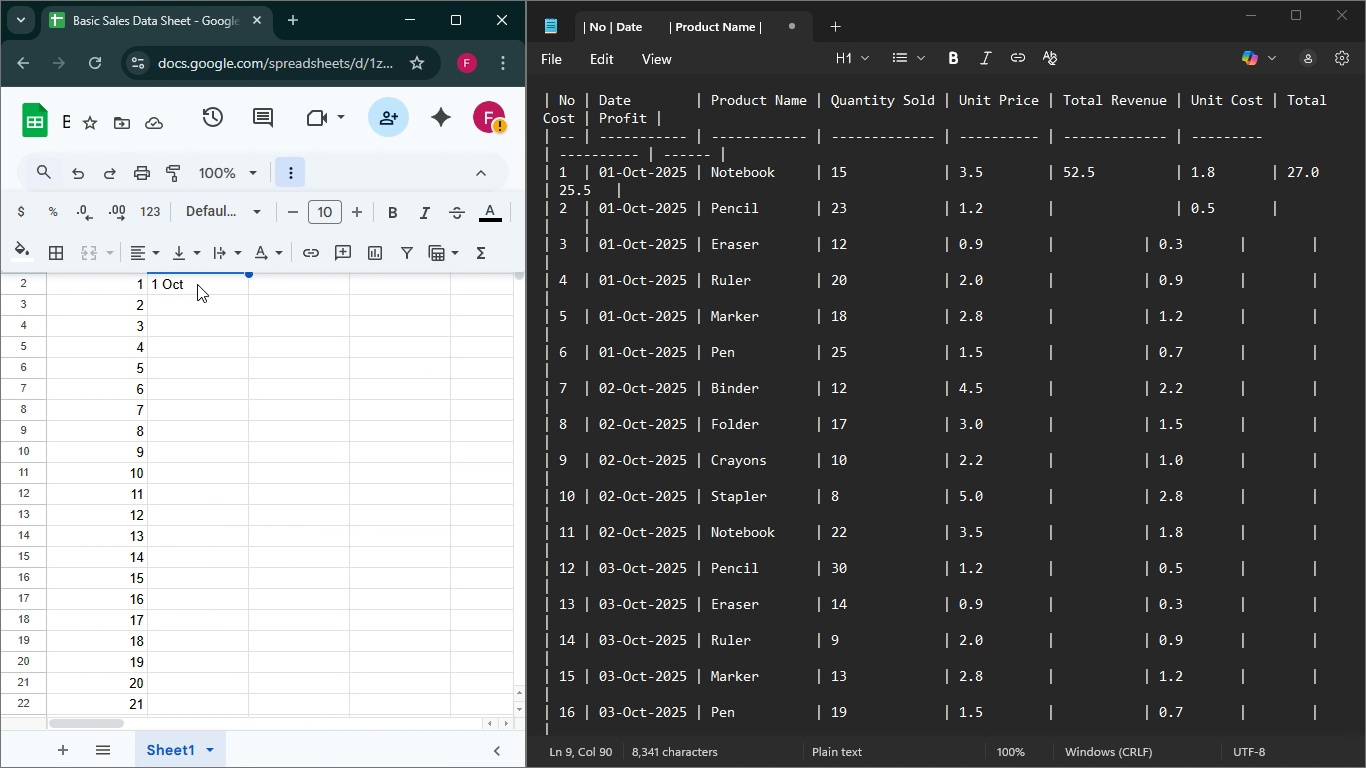 
key(ArrowUp)
 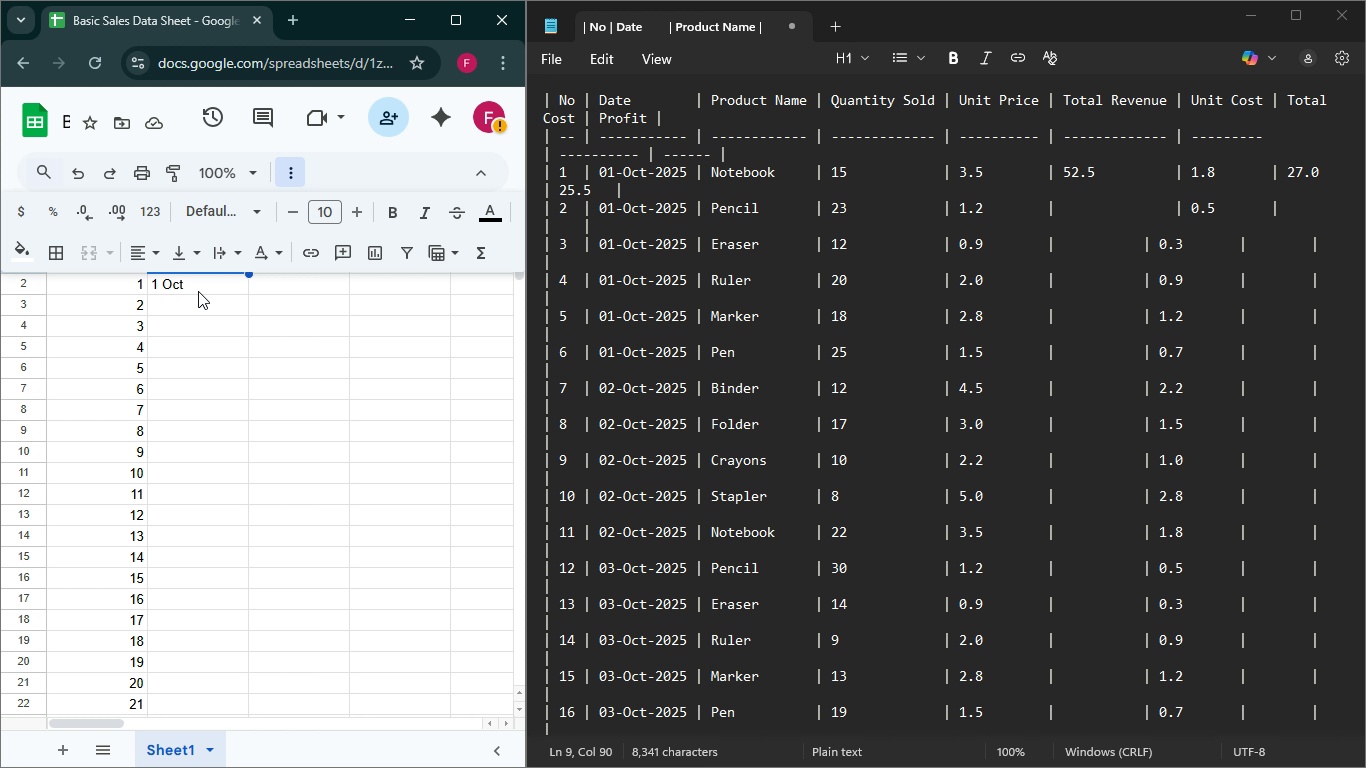 
key(ArrowUp)
 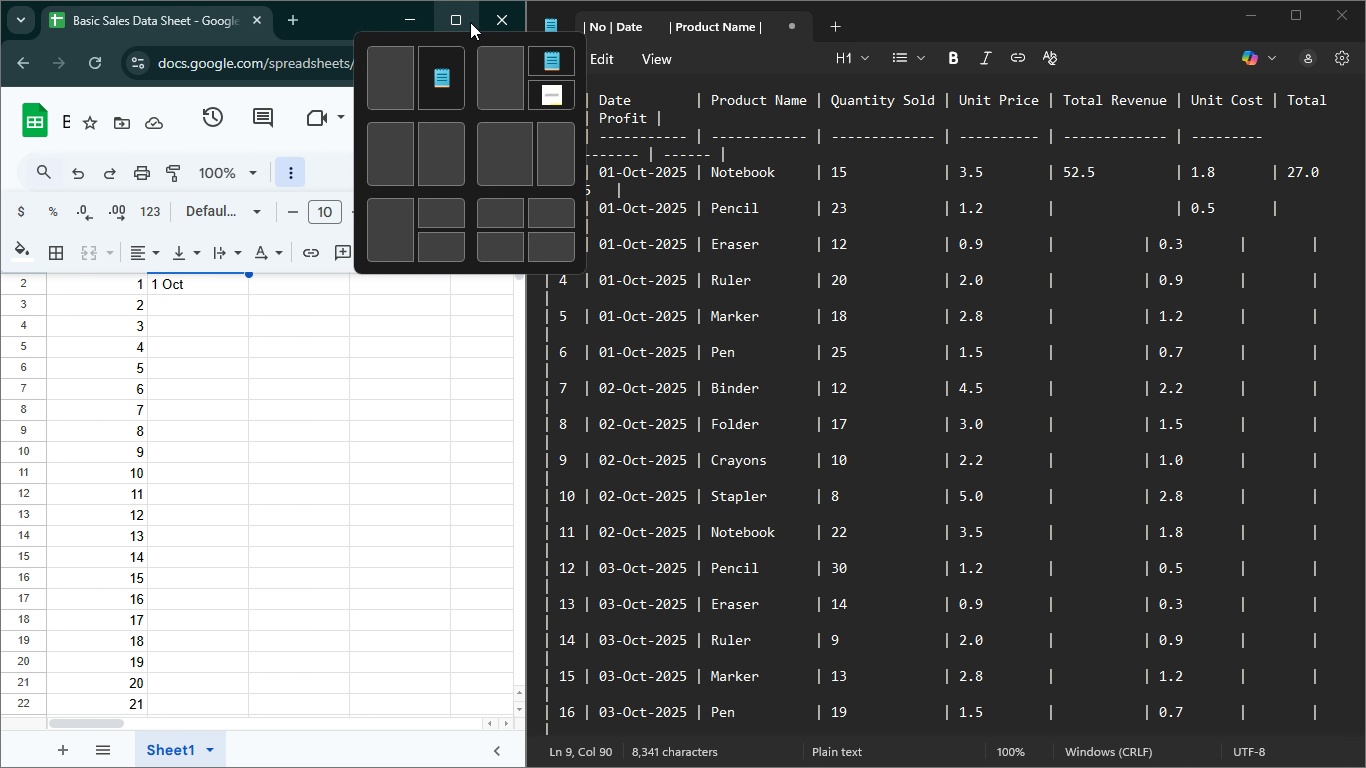 
wait(9.96)
 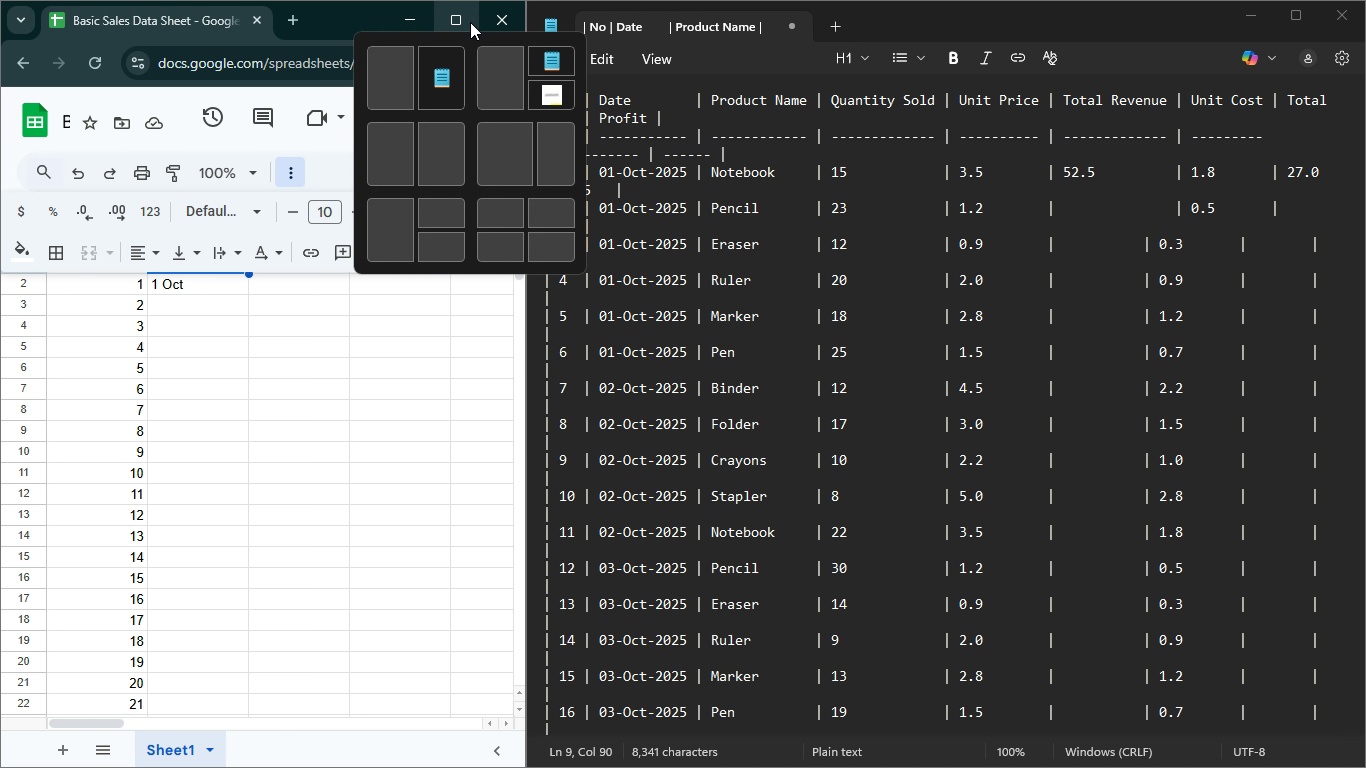 
left_click([179, 306])
 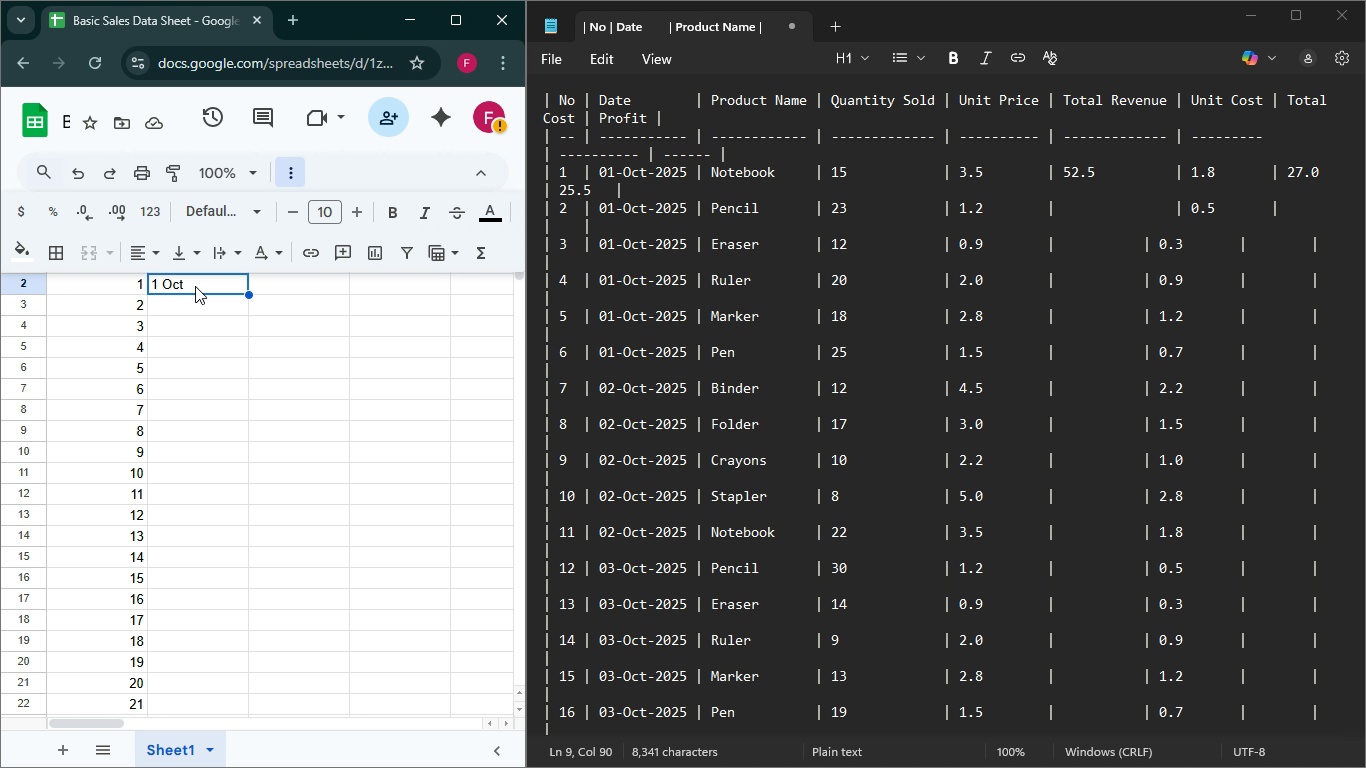 
left_click([195, 286])
 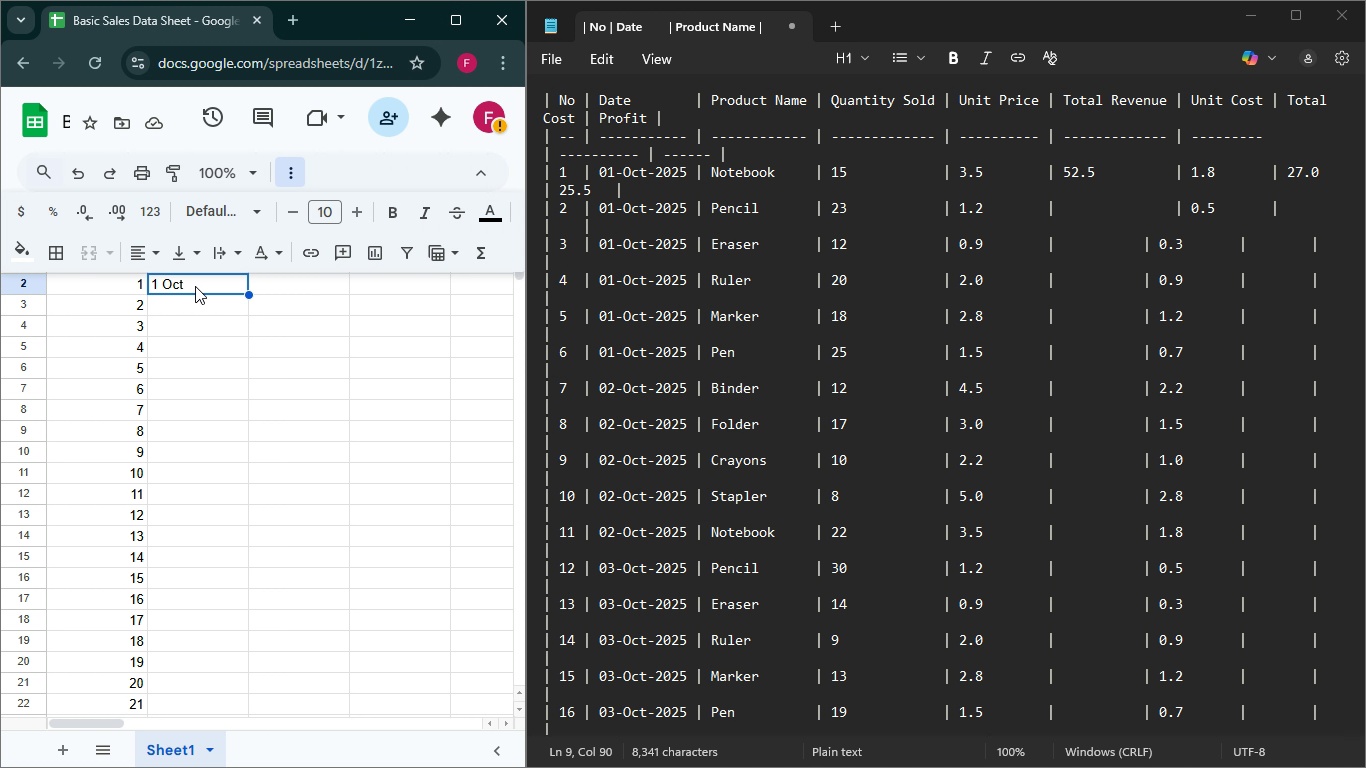 
double_click([195, 286])
 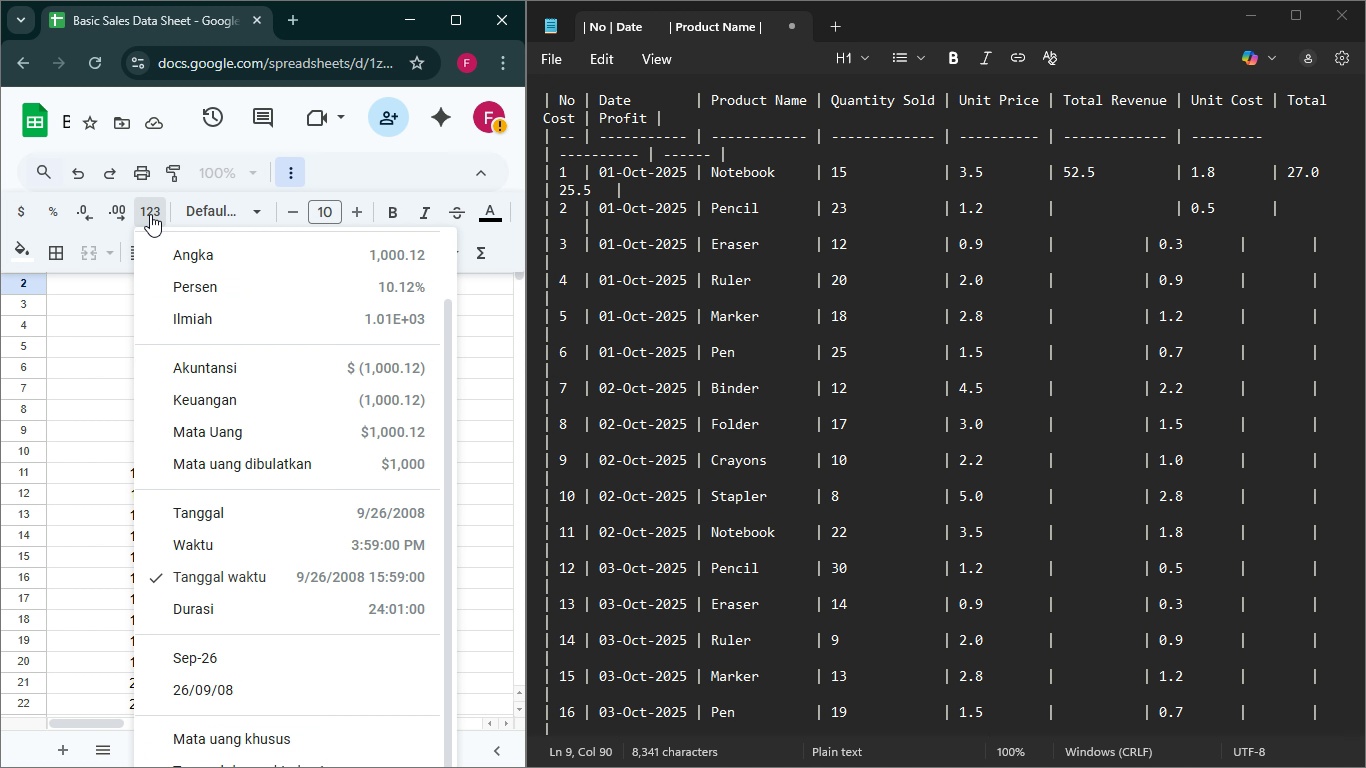 
left_click([150, 214])
 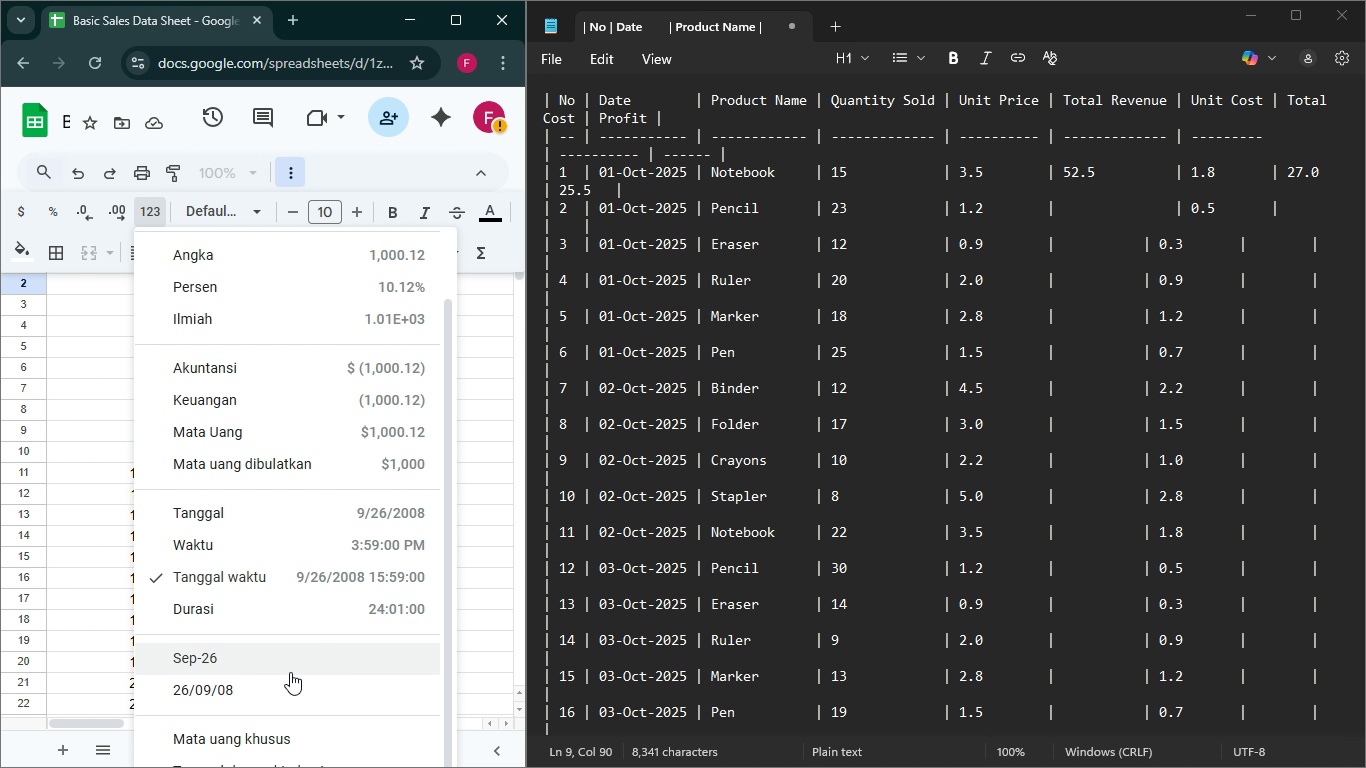 
scroll: coordinate [256, 737], scroll_direction: down, amount: 9.0
 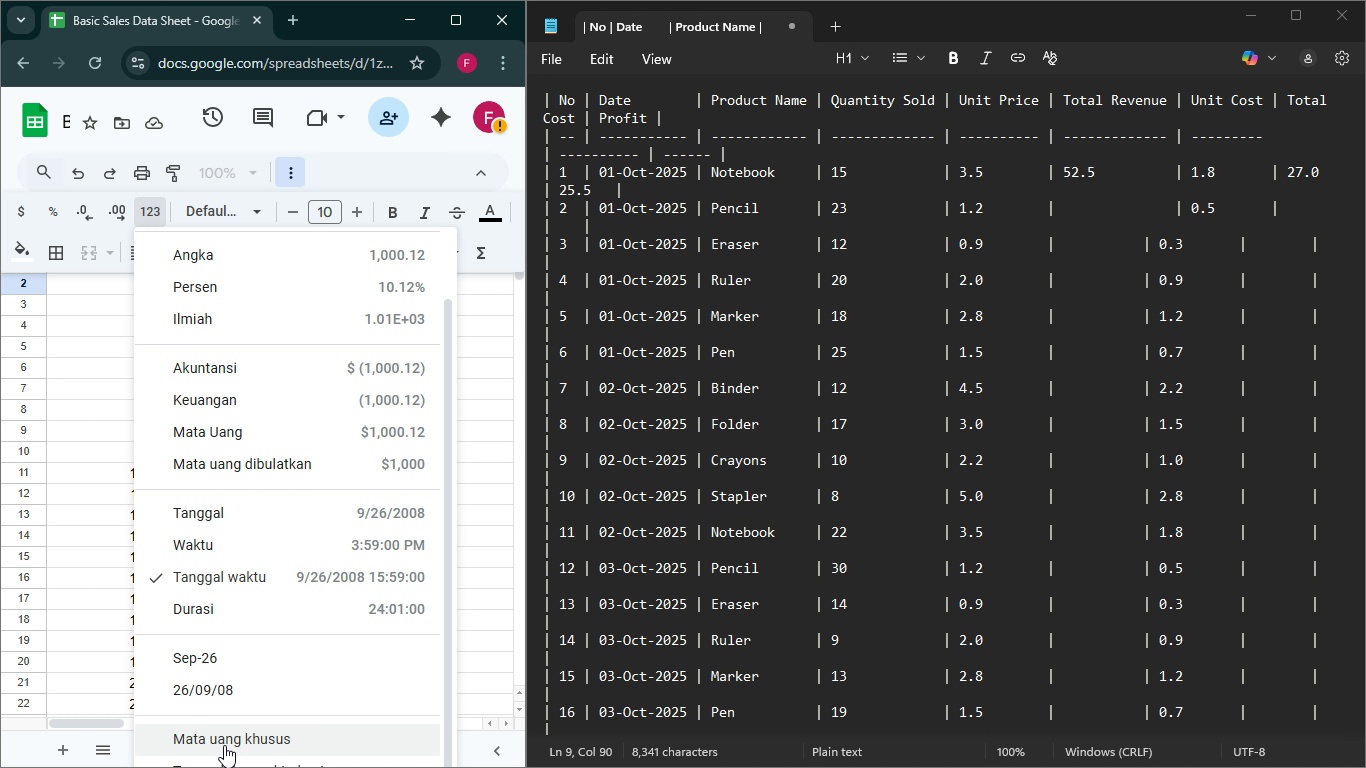 
wait(10.11)
 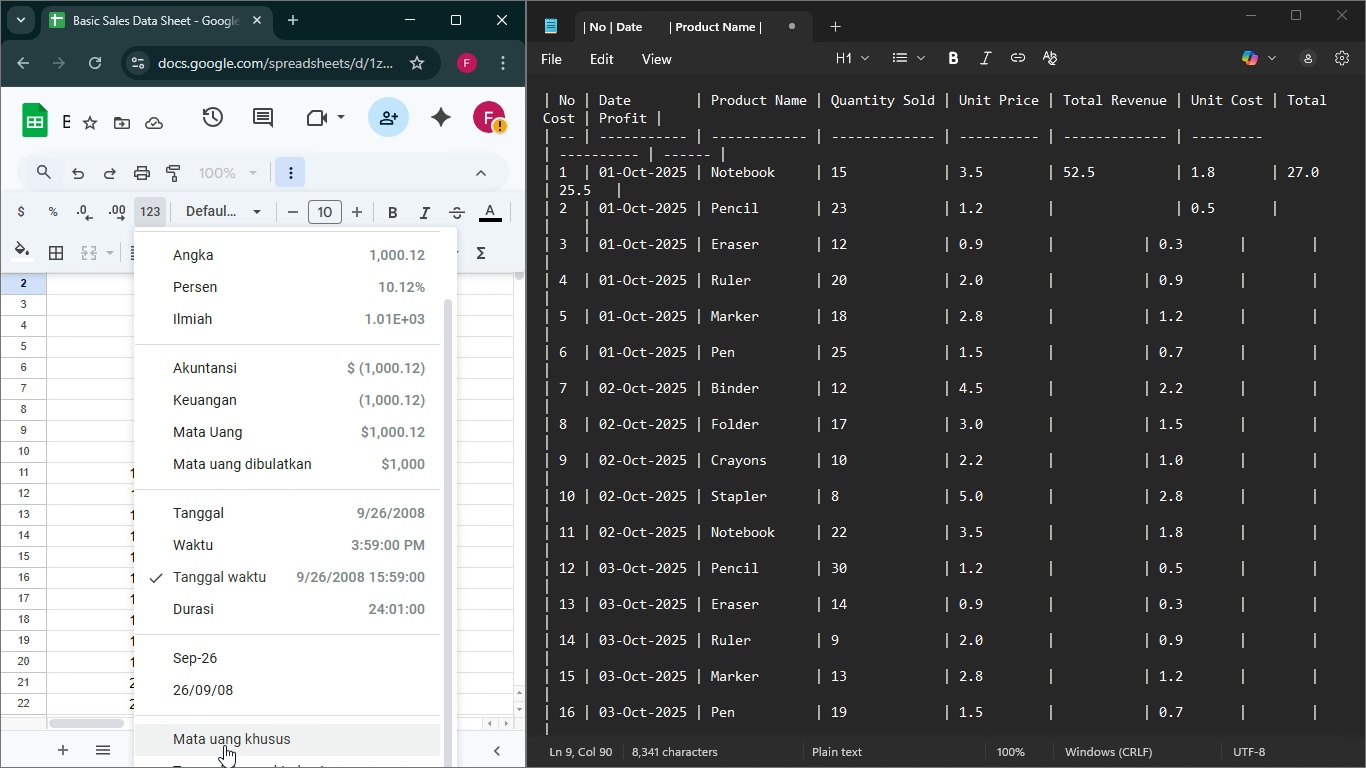 
scroll: coordinate [236, 552], scroll_direction: down, amount: 12.0
 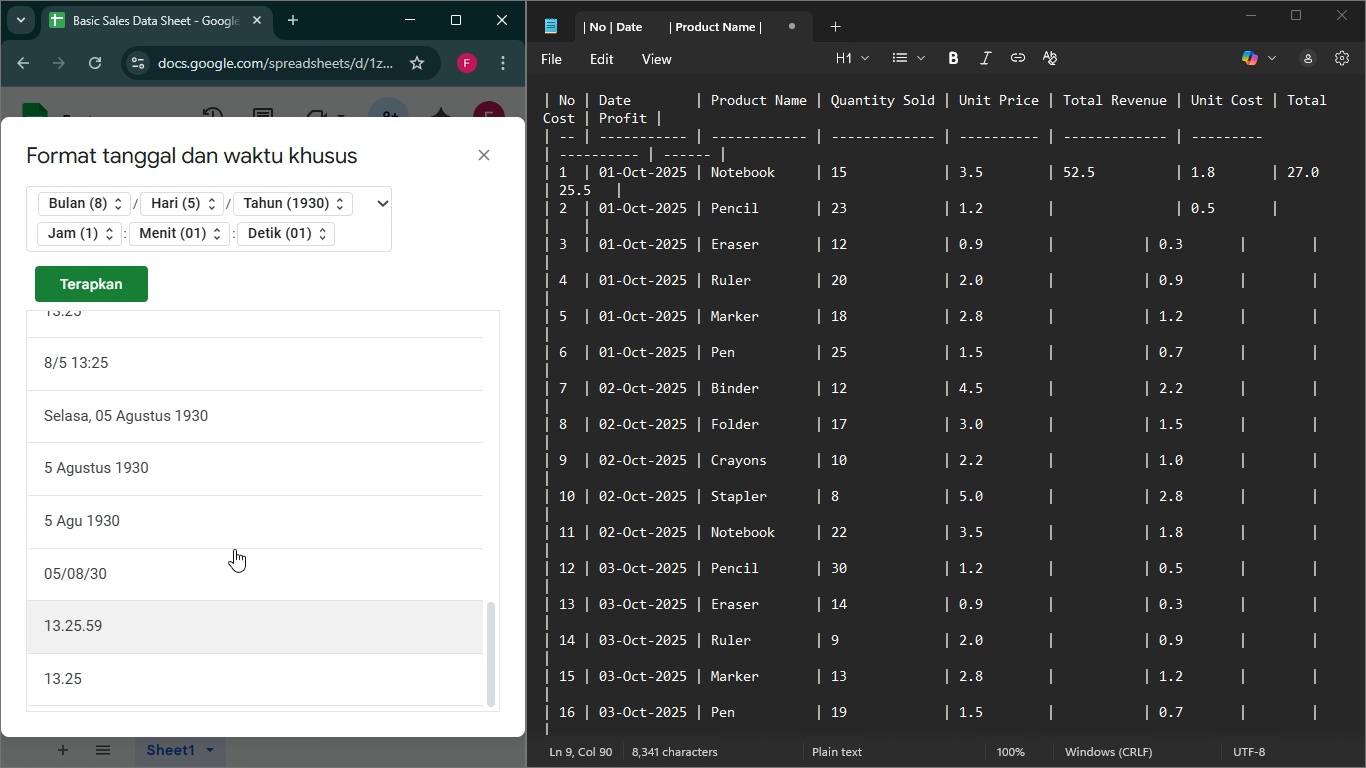 
scroll: coordinate [234, 549], scroll_direction: up, amount: 1.0
 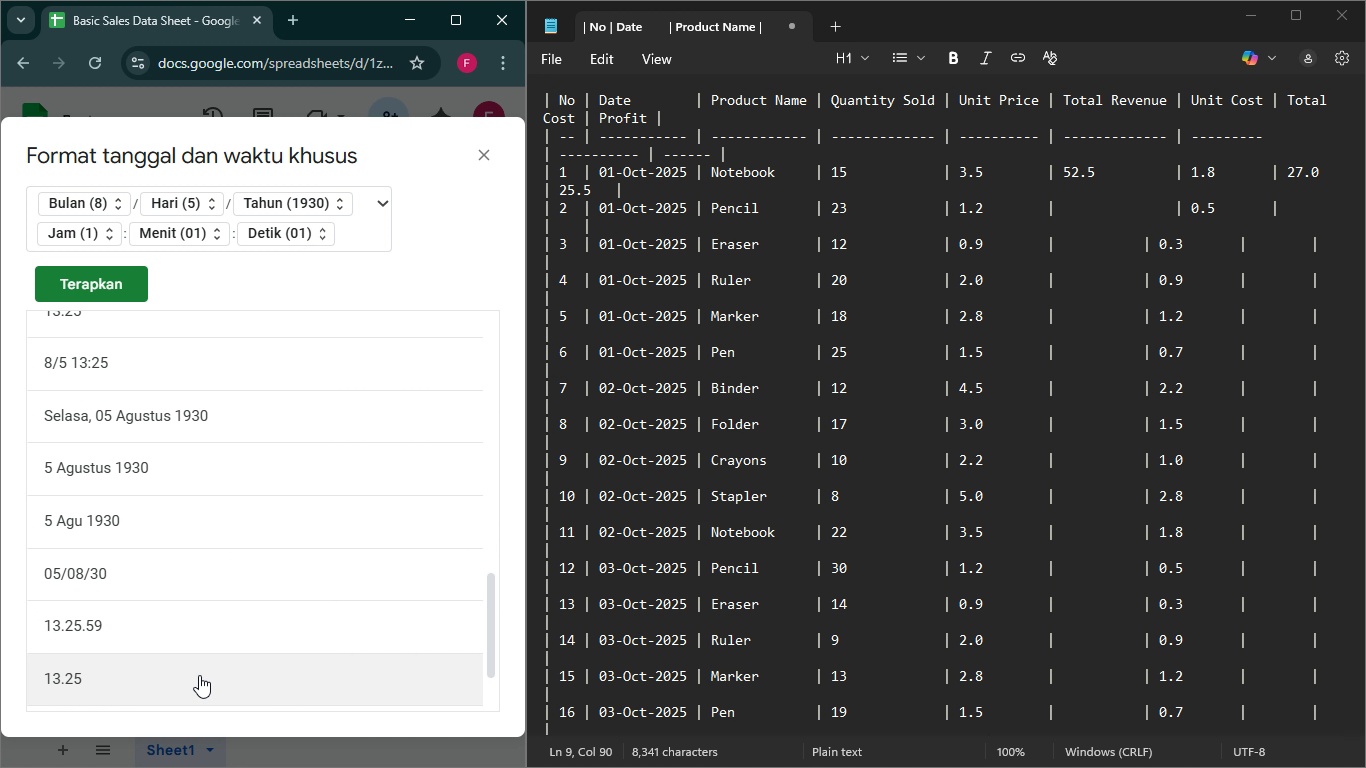 
scroll: coordinate [150, 654], scroll_direction: down, amount: 3.0
 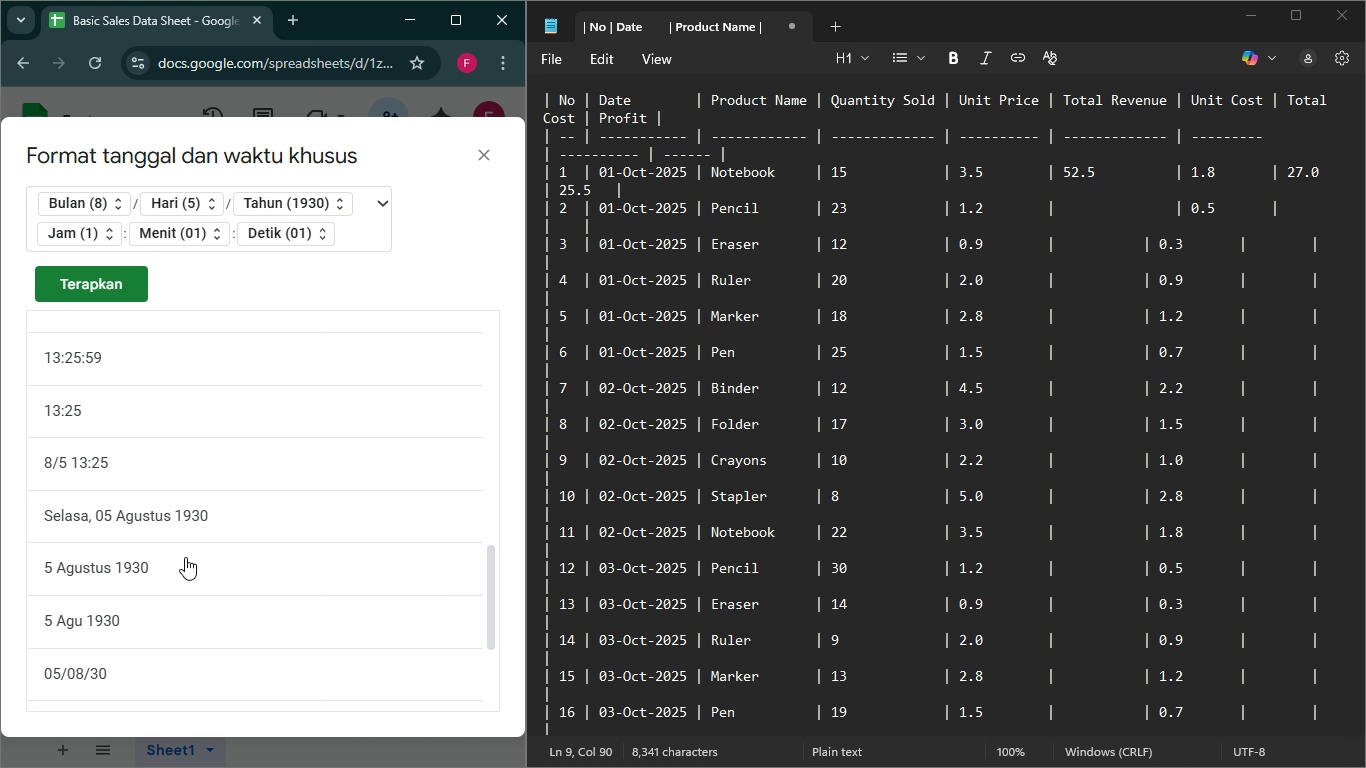 
scroll: coordinate [185, 557], scroll_direction: up, amount: 2.0
 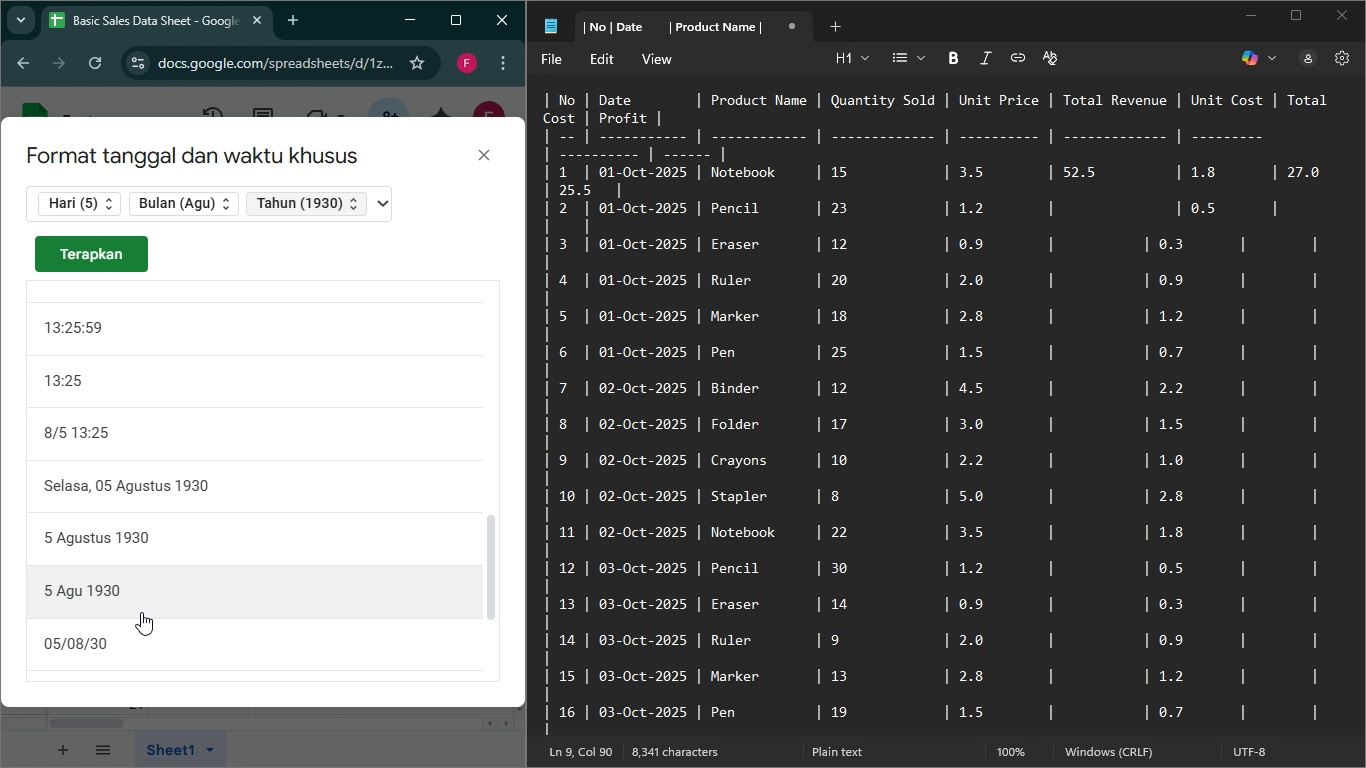 
wait(7.1)
 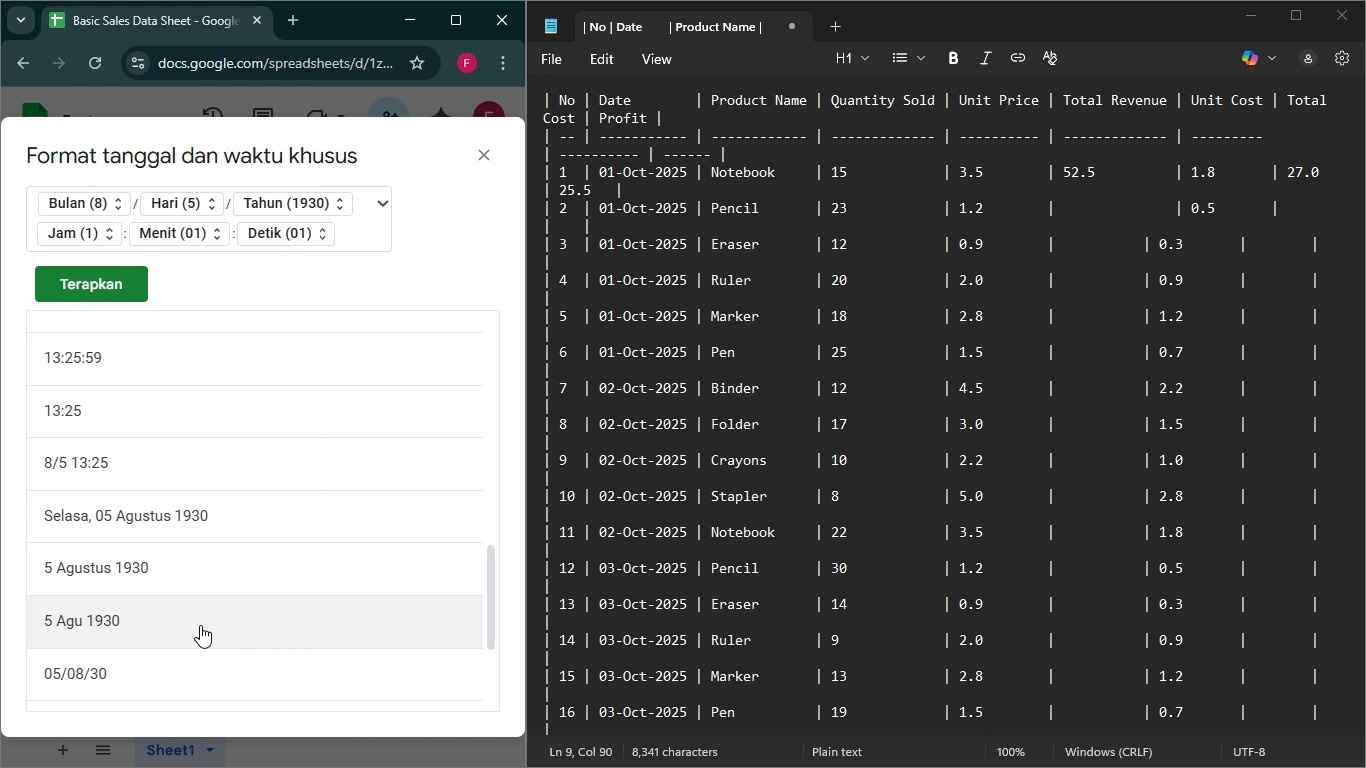 
left_click([141, 612])
 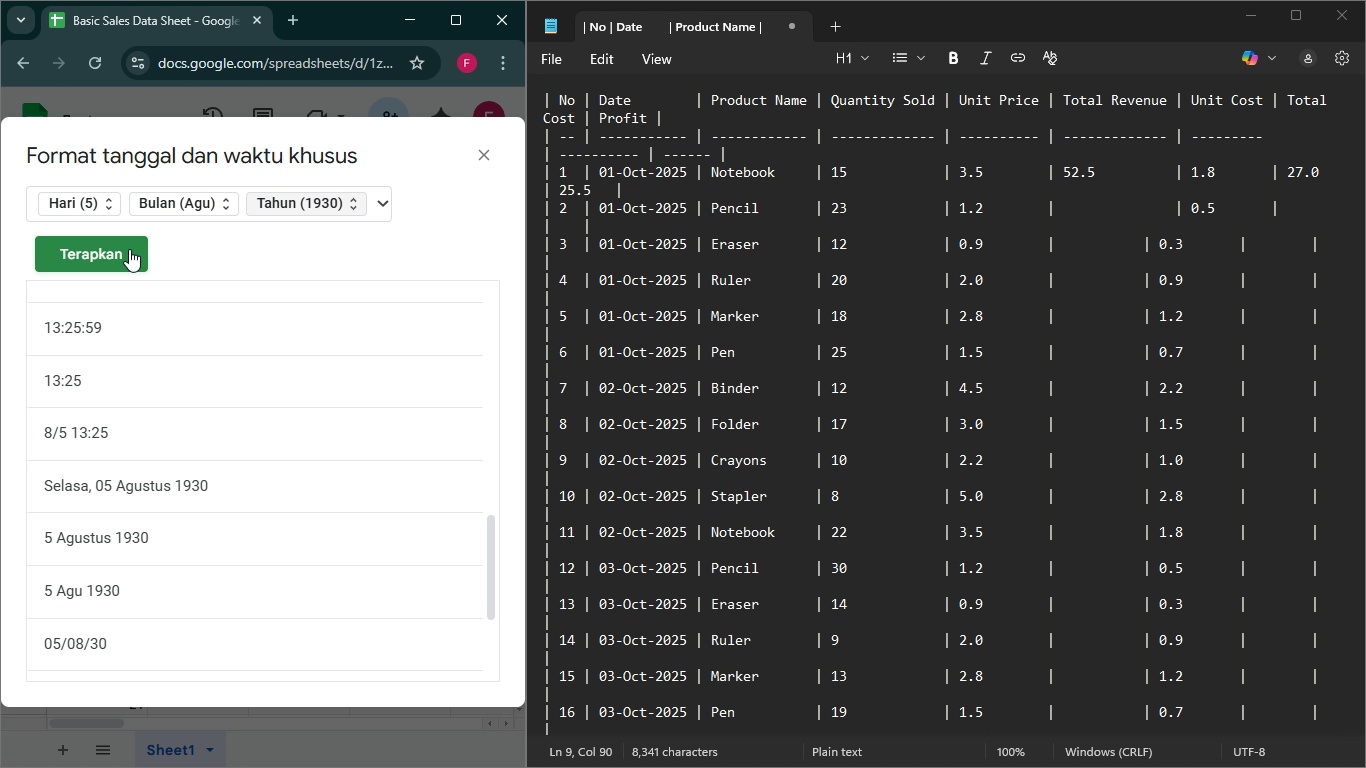 
left_click([129, 249])
 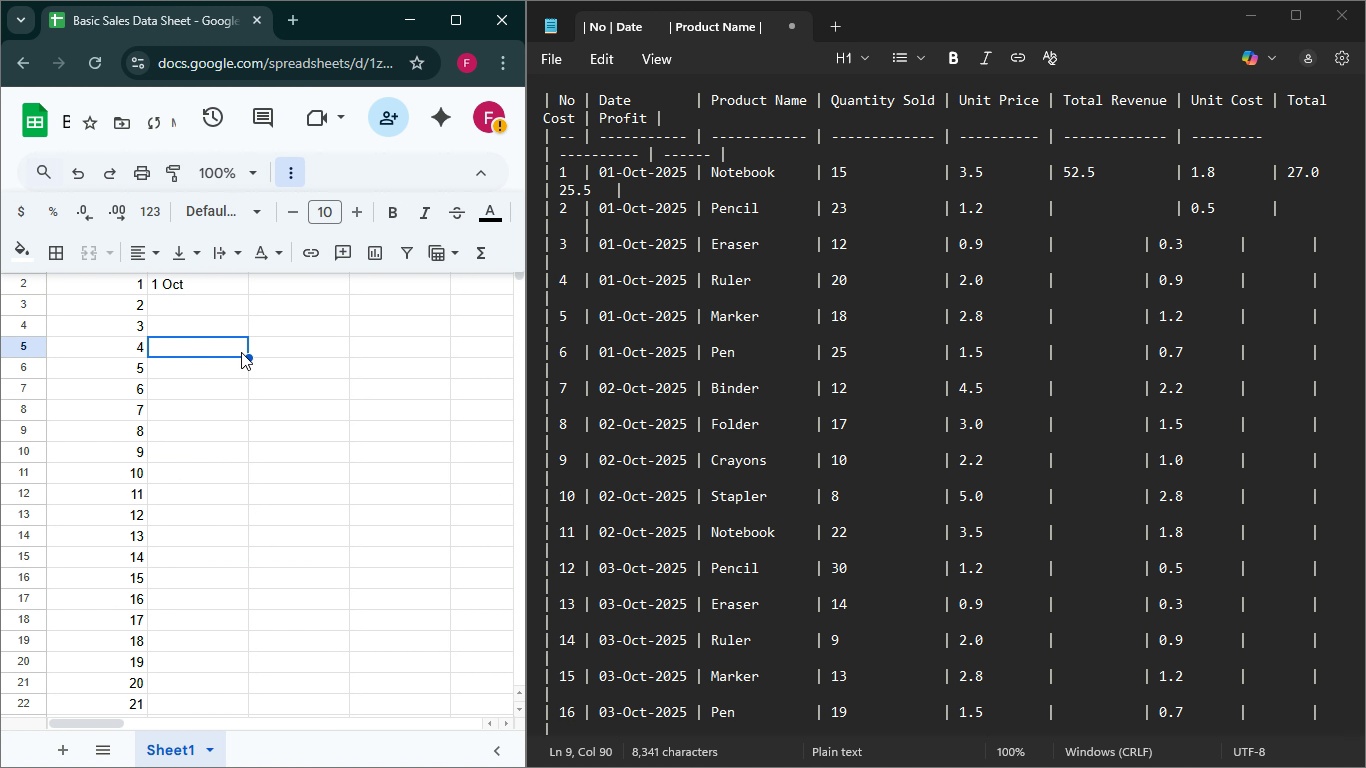 
left_click([241, 352])
 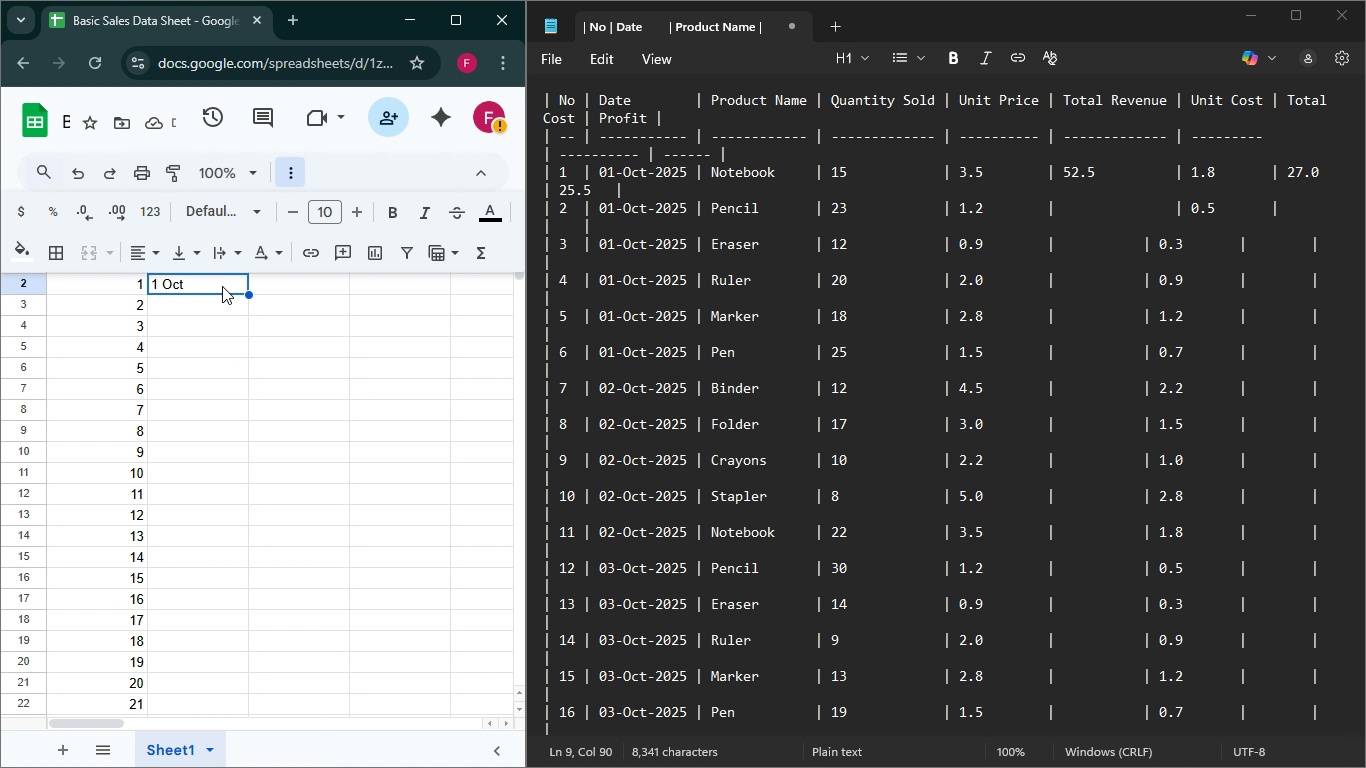 
double_click([222, 286])
 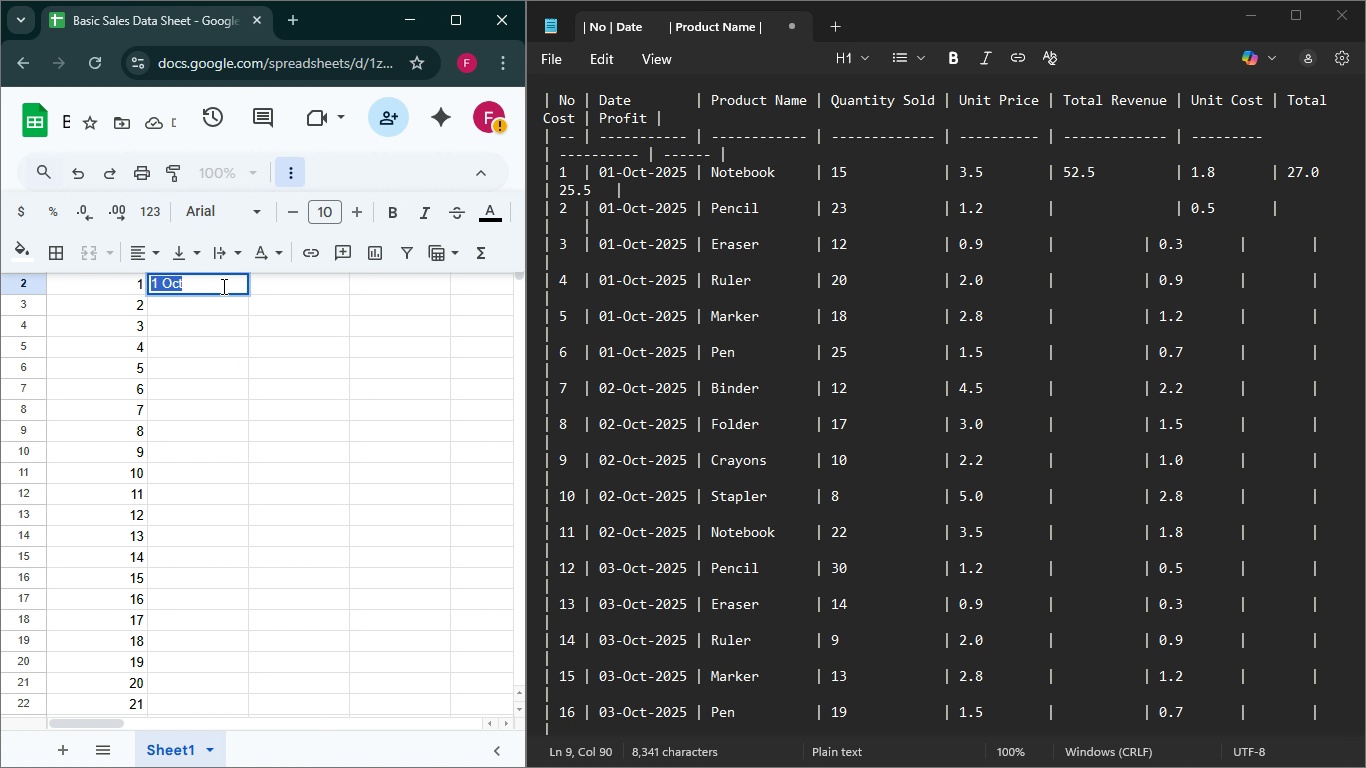 
triple_click([222, 286])
 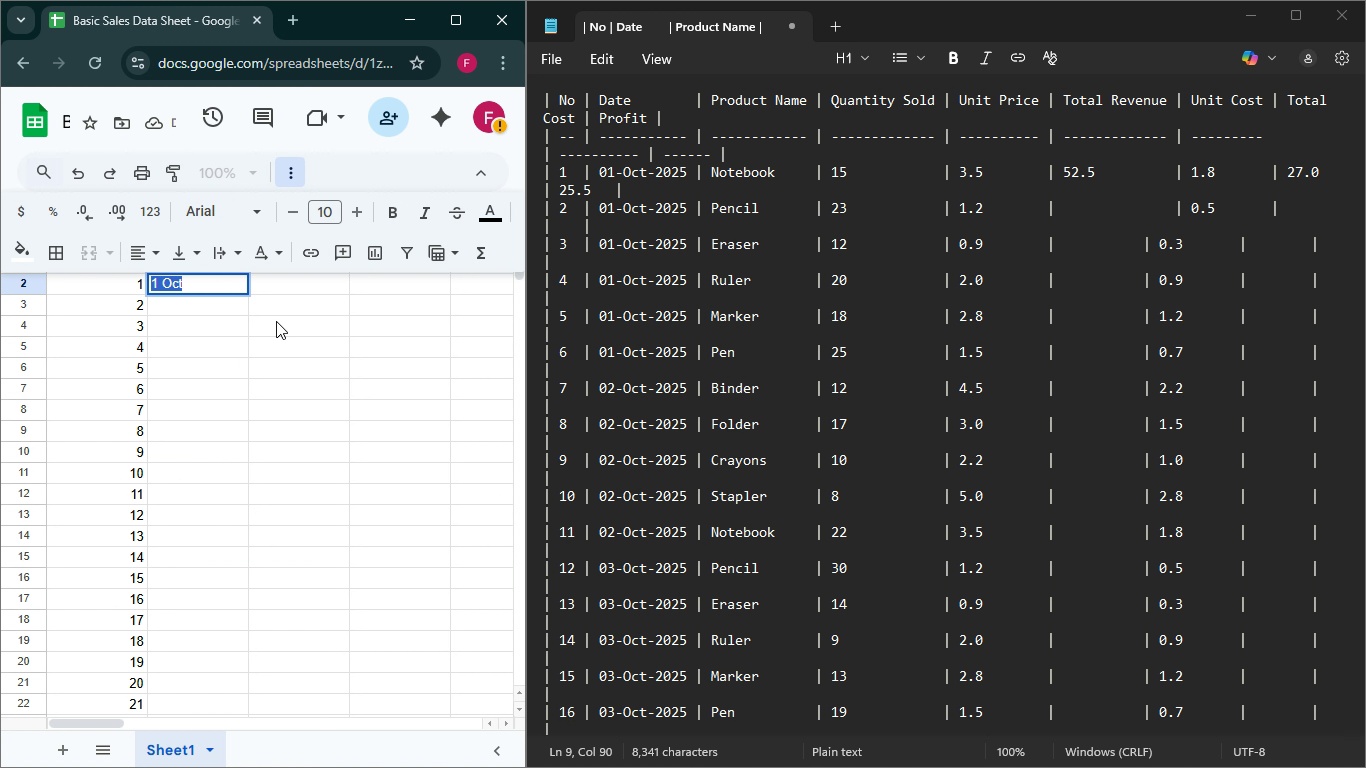 
triple_click([222, 286])
 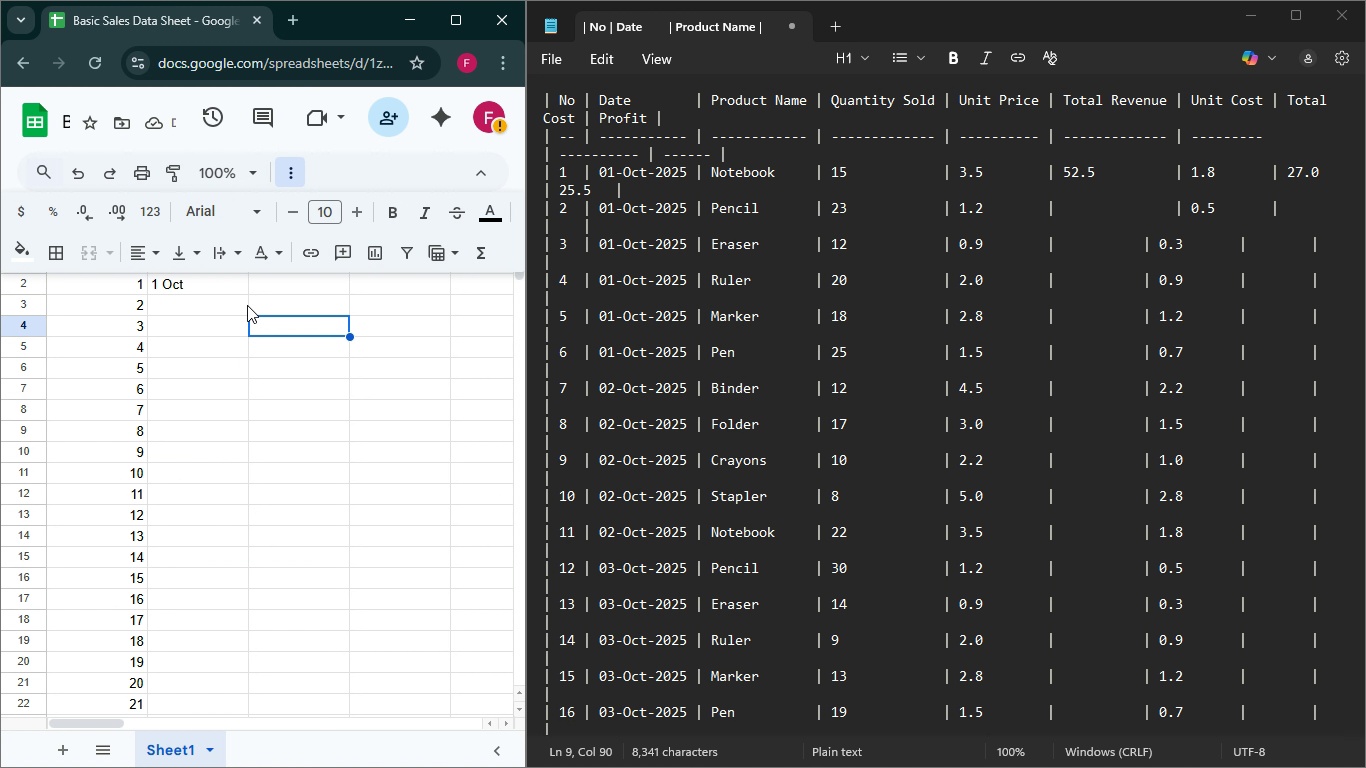 
left_click([276, 321])
 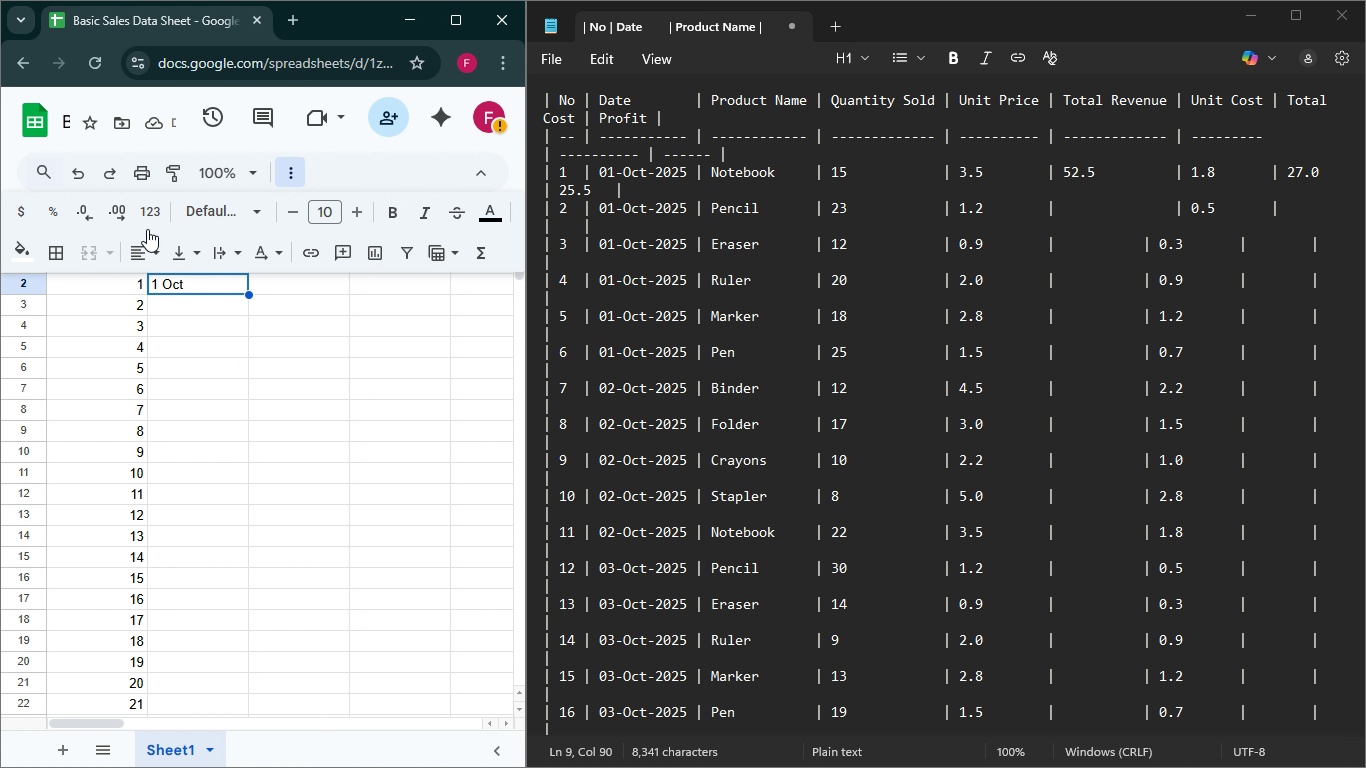 
left_click([218, 283])
 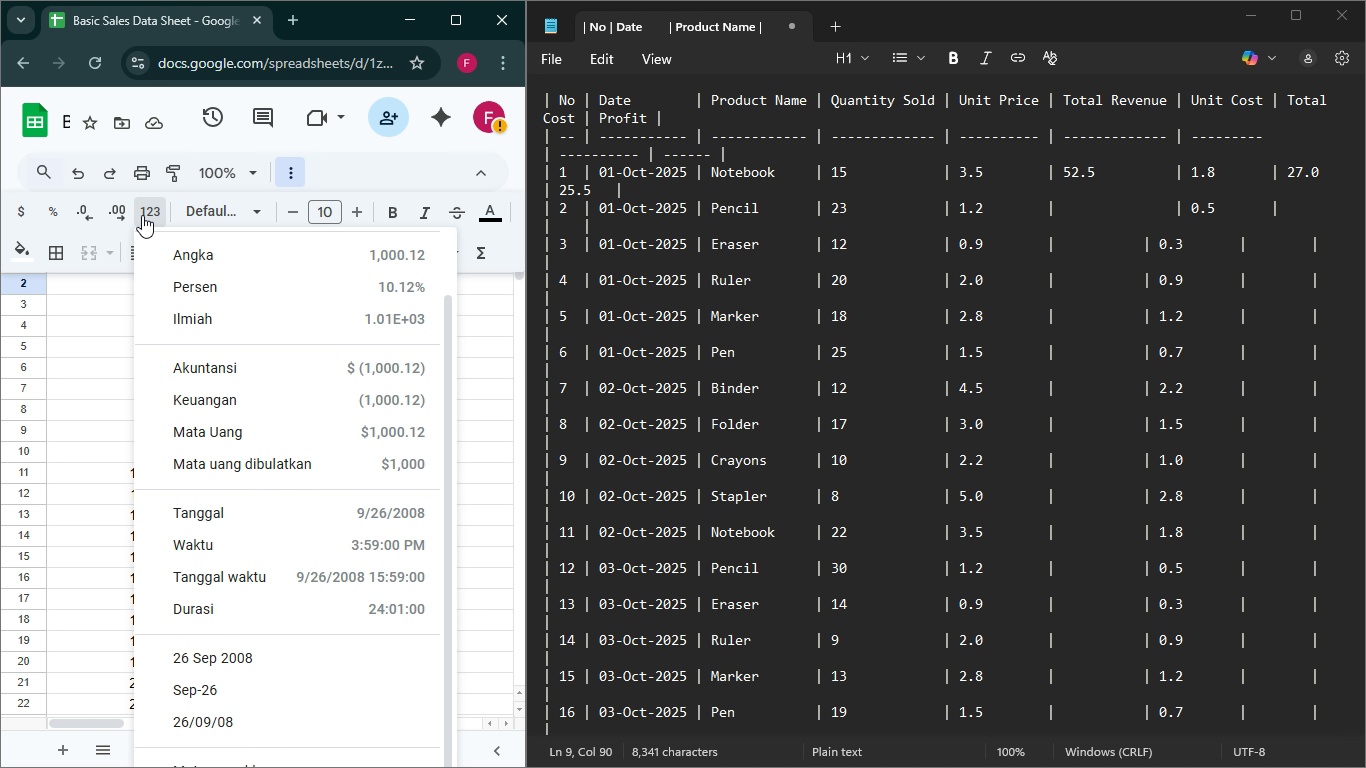 
left_click([142, 215])
 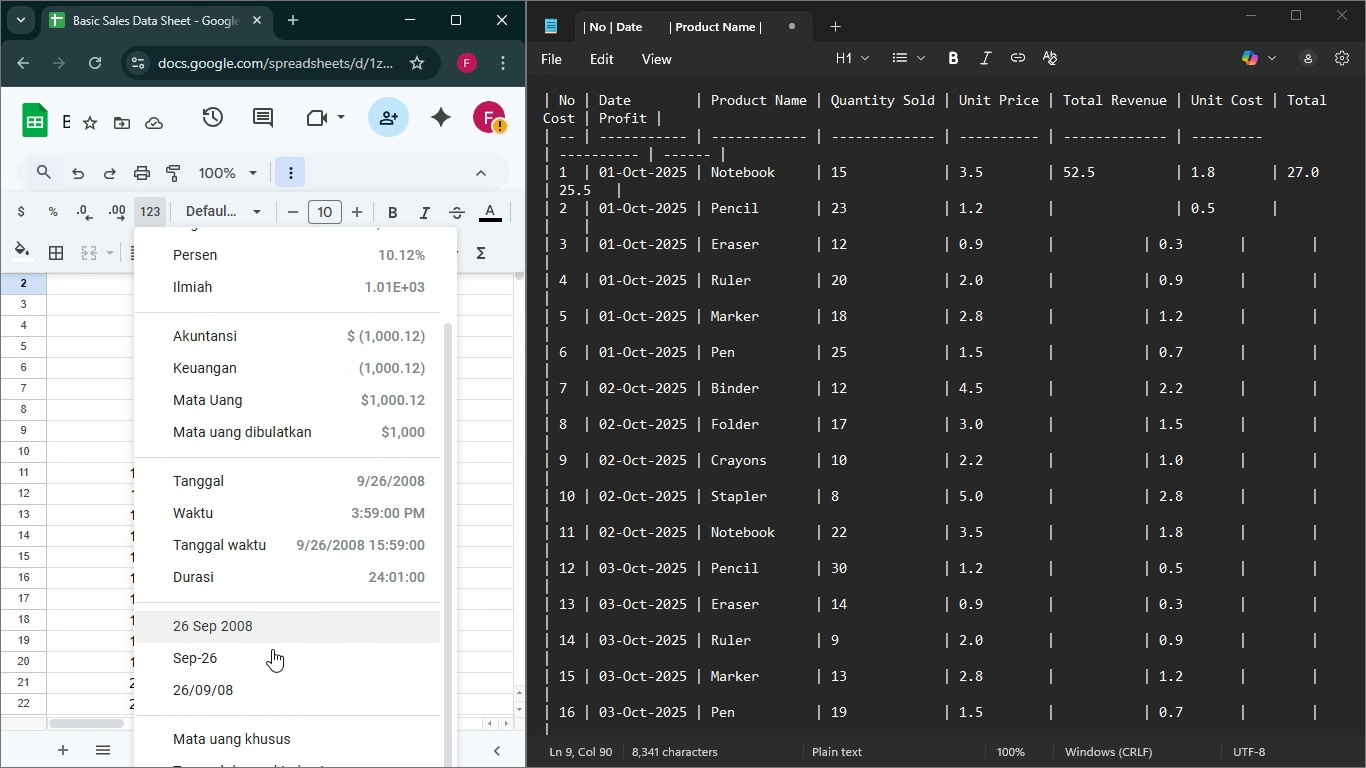 
scroll: coordinate [271, 649], scroll_direction: down, amount: 3.0
 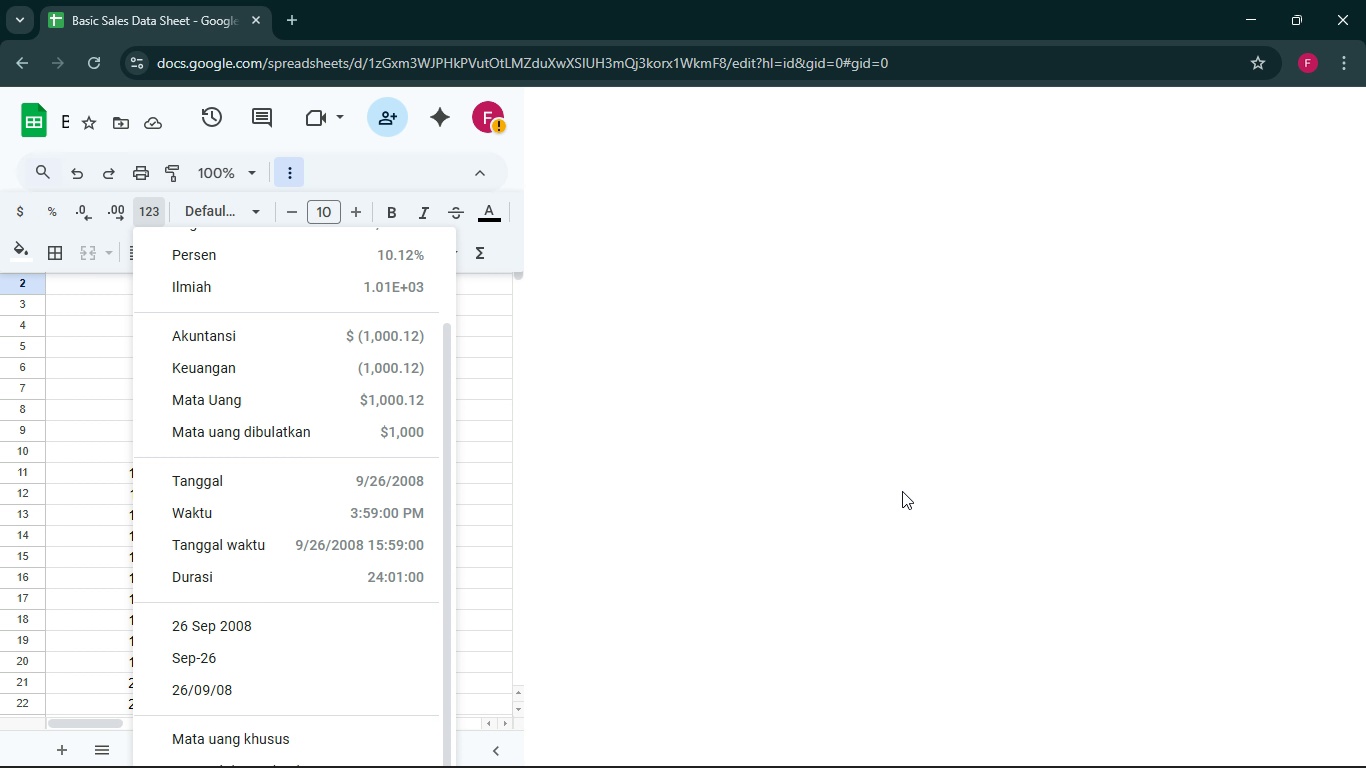 
left_click([458, 11])
 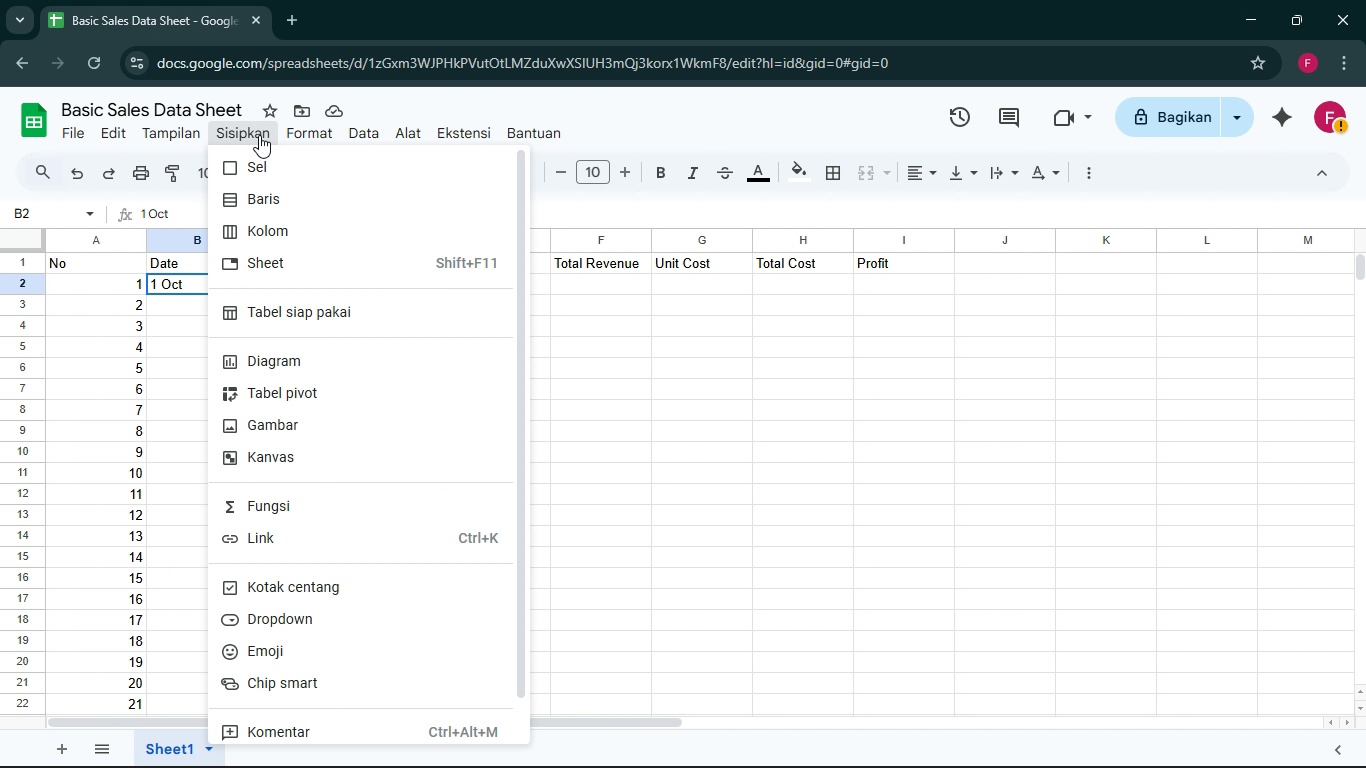 
left_click([259, 135])
 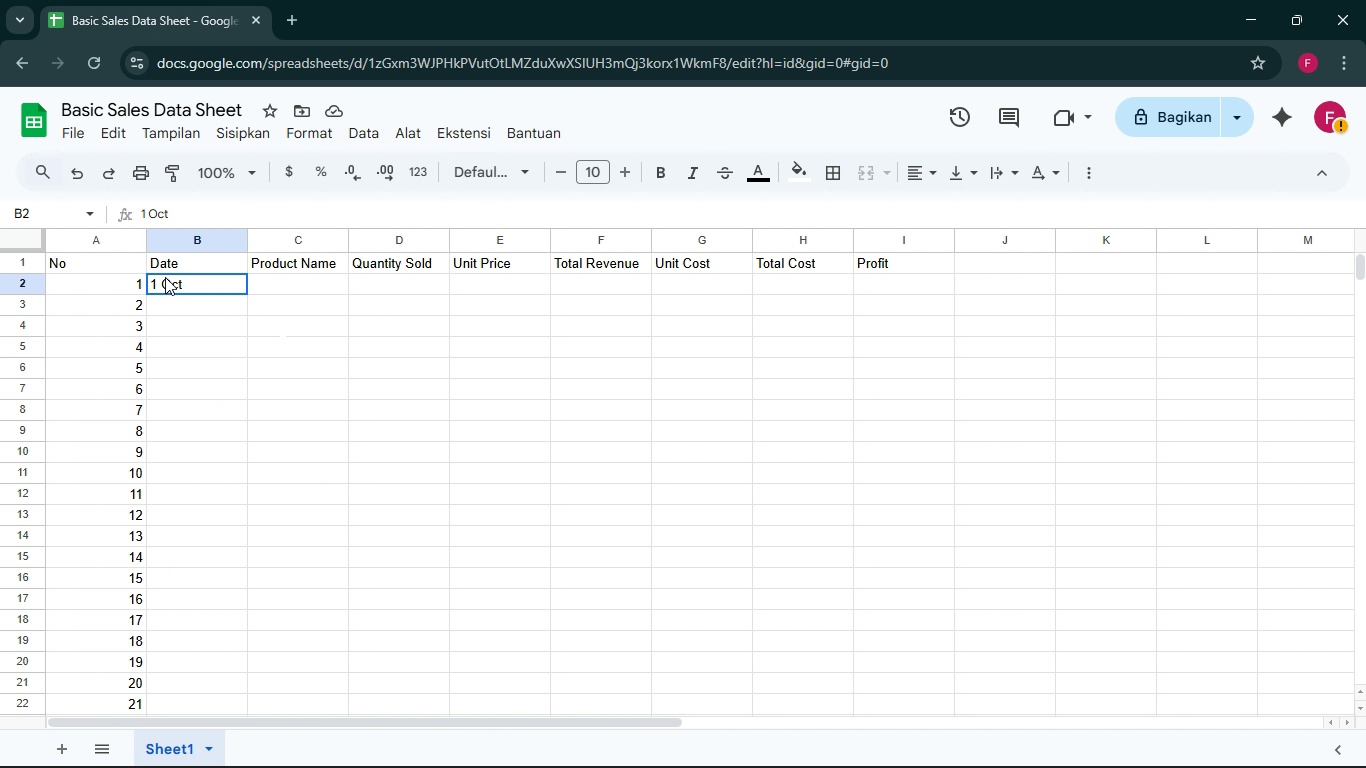 
left_click([165, 277])
 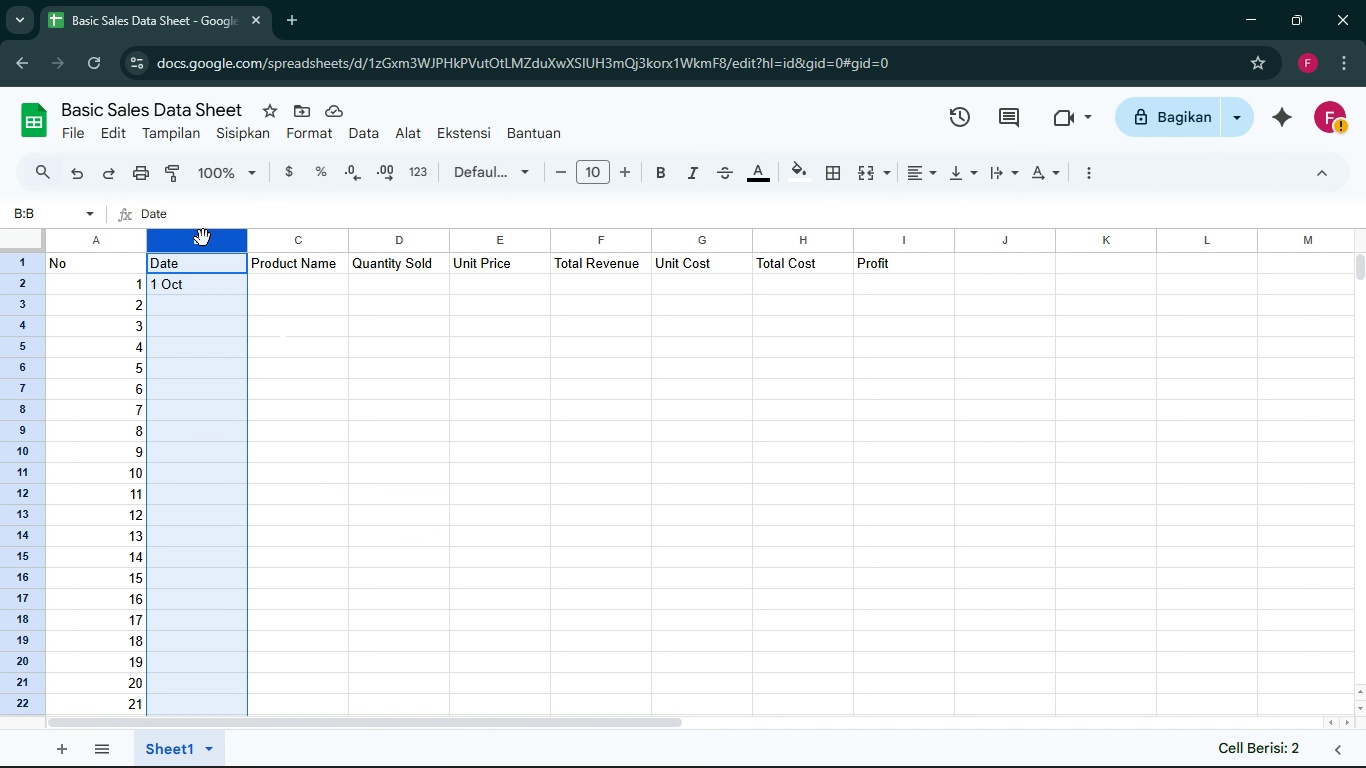 
left_click([203, 238])
 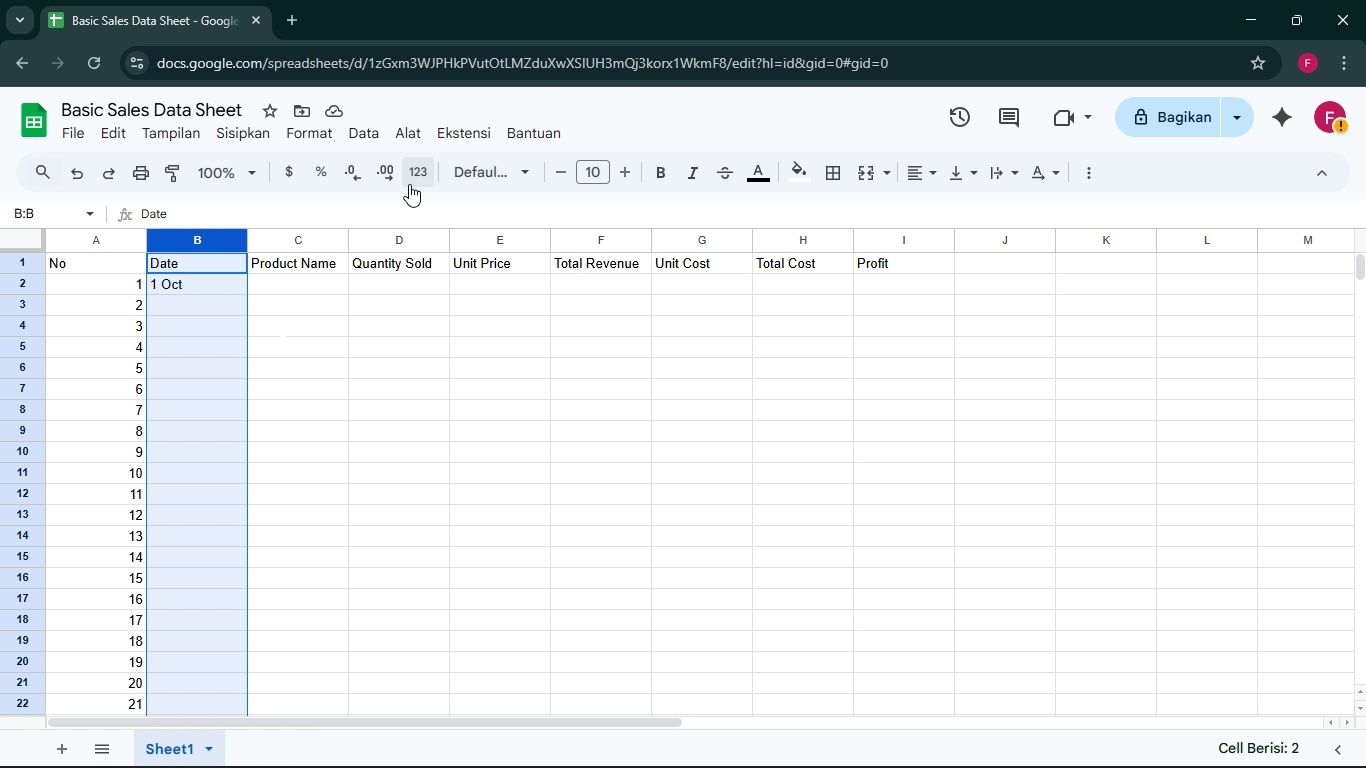 
left_click([414, 176])
 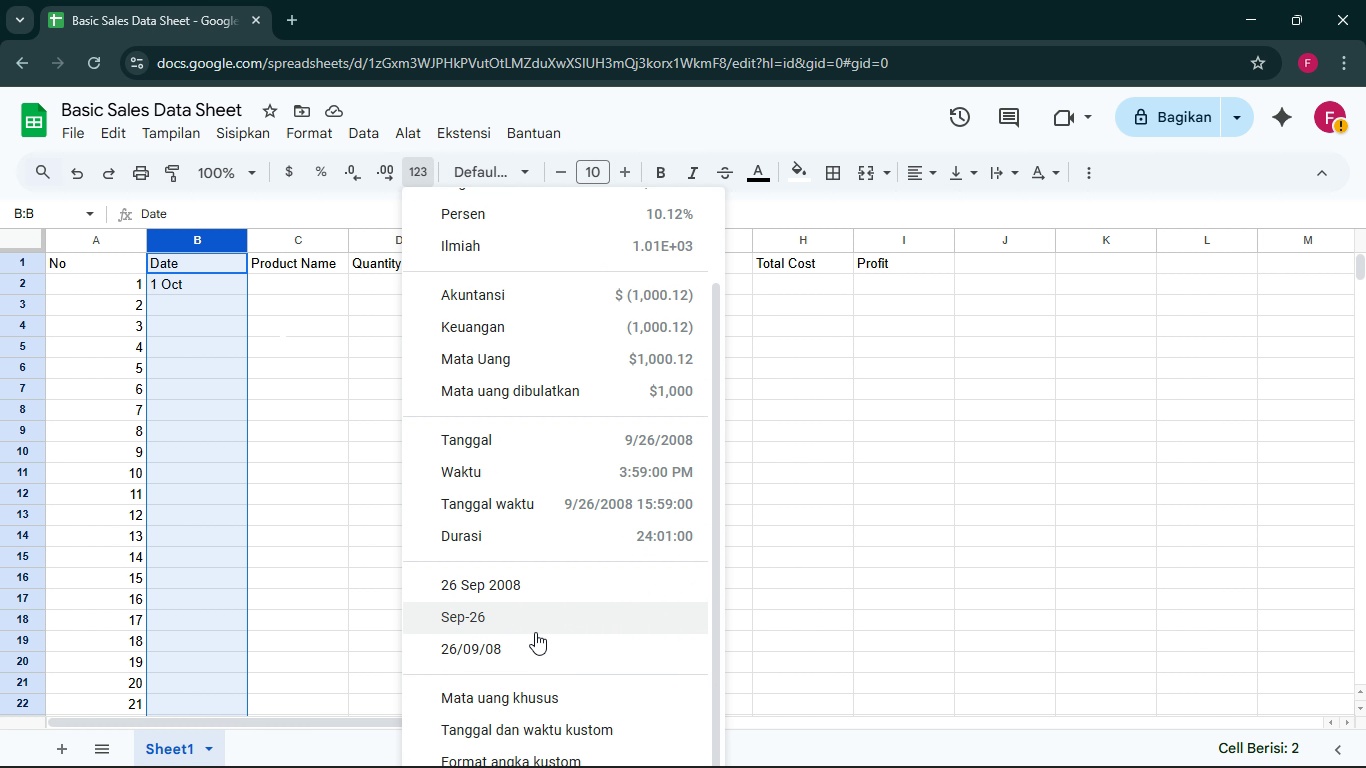 
scroll: coordinate [533, 625], scroll_direction: down, amount: 2.0
 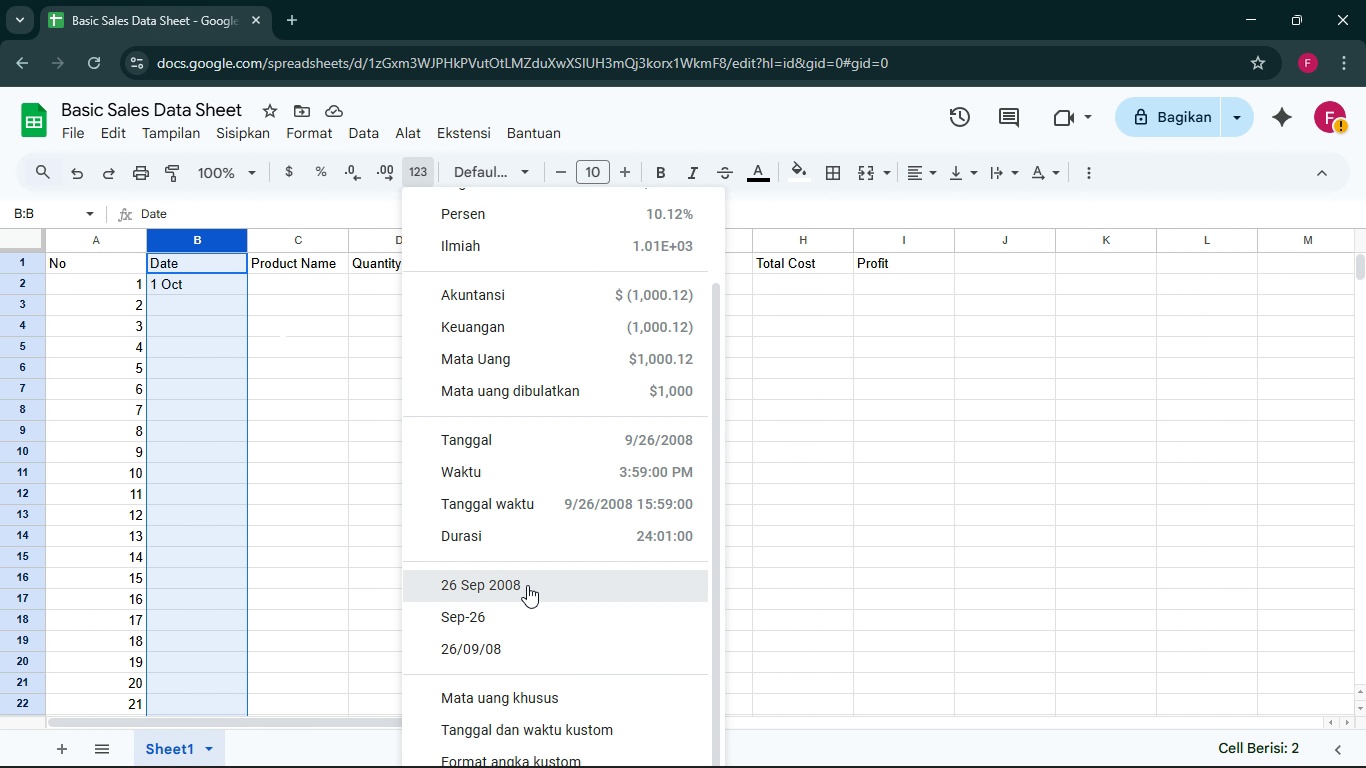 
left_click([527, 585])
 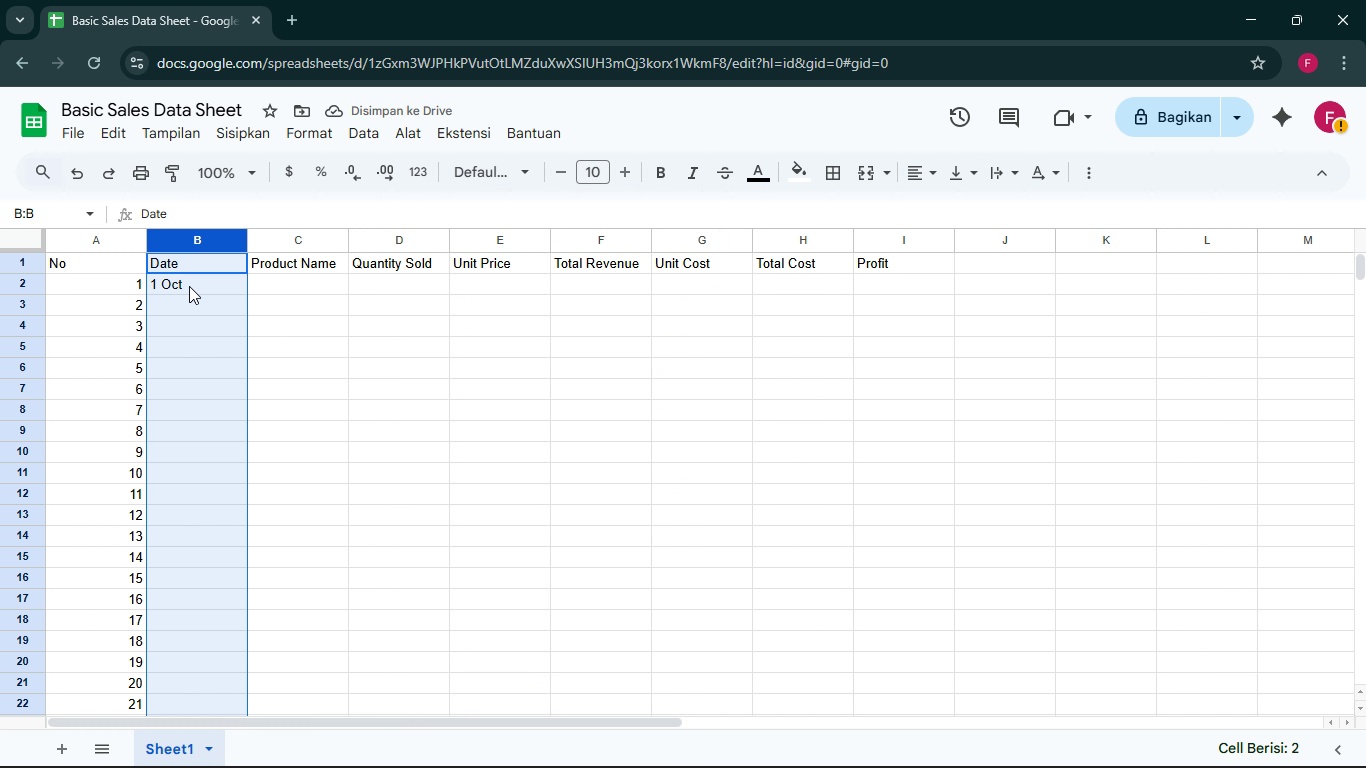 
left_click([189, 286])
 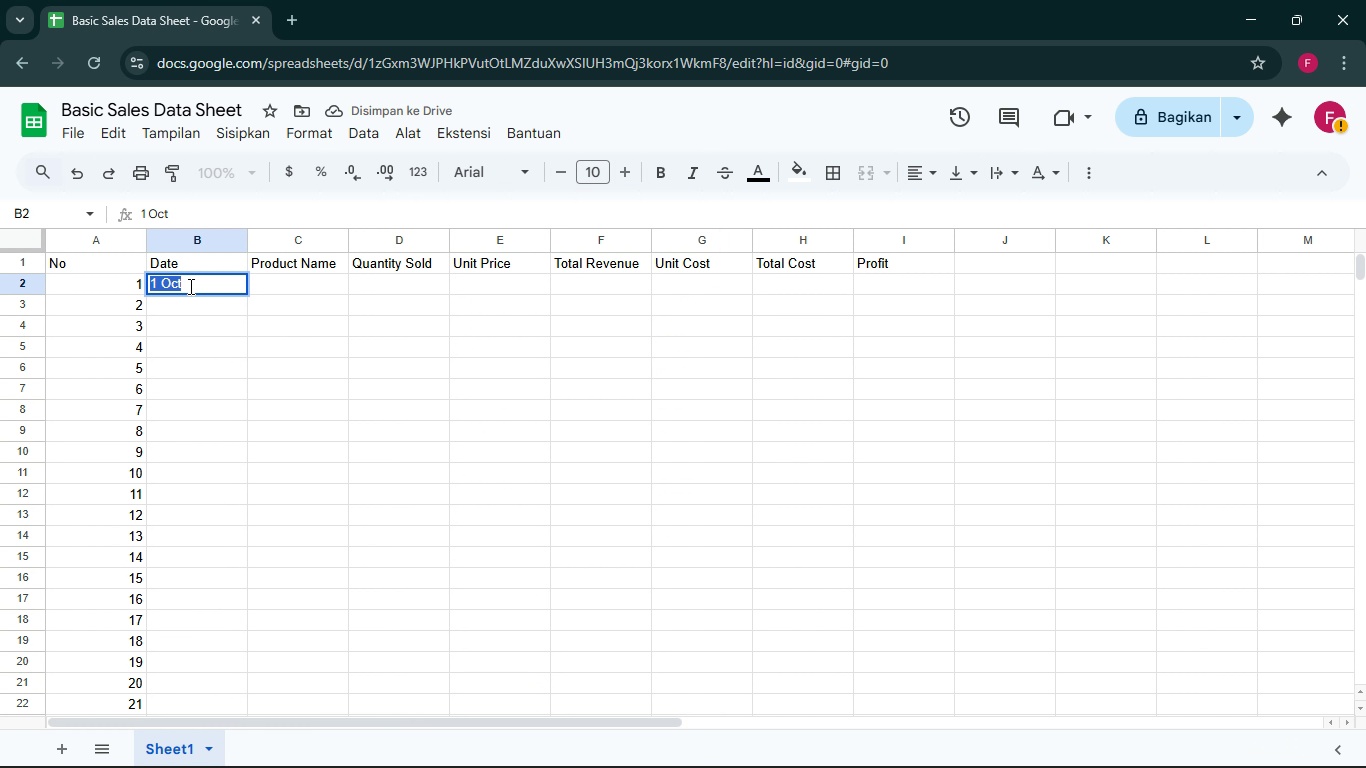 
double_click([189, 286])
 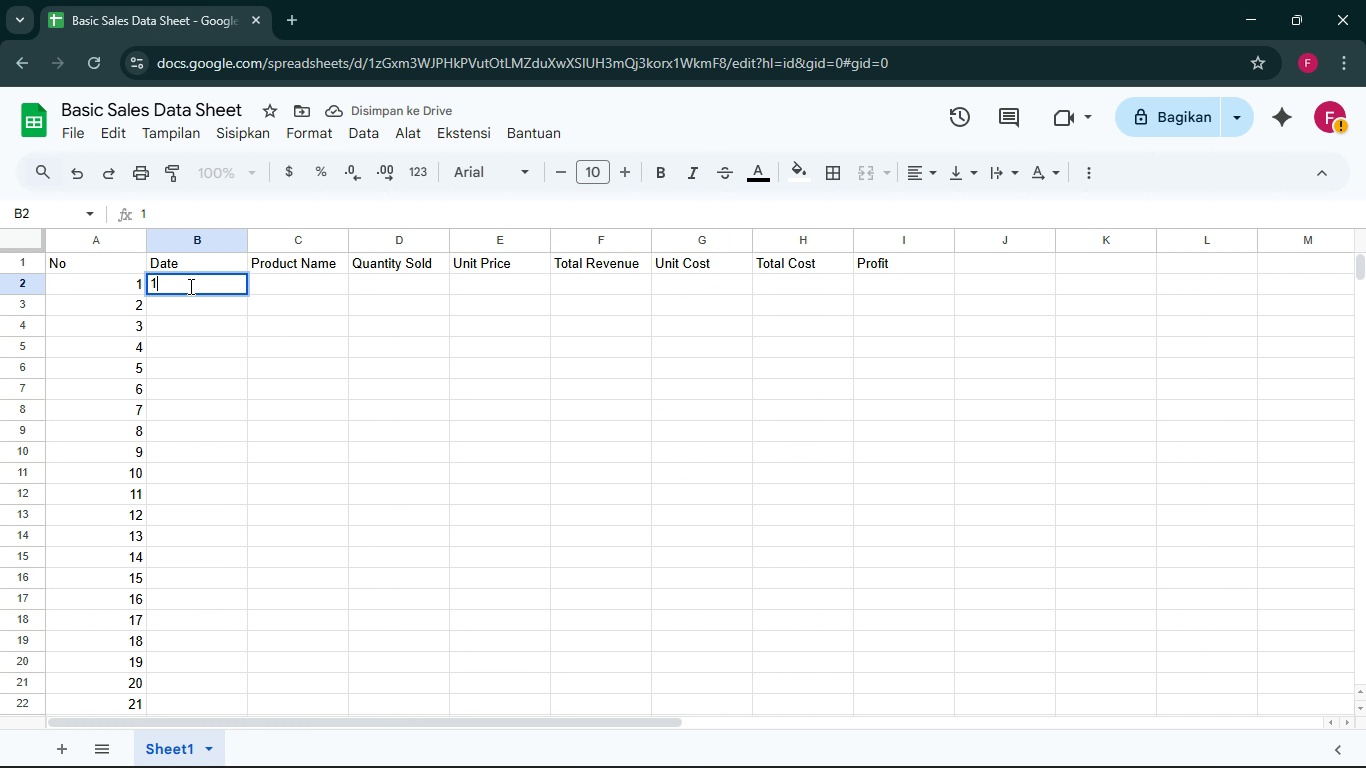 
triple_click([189, 286])
 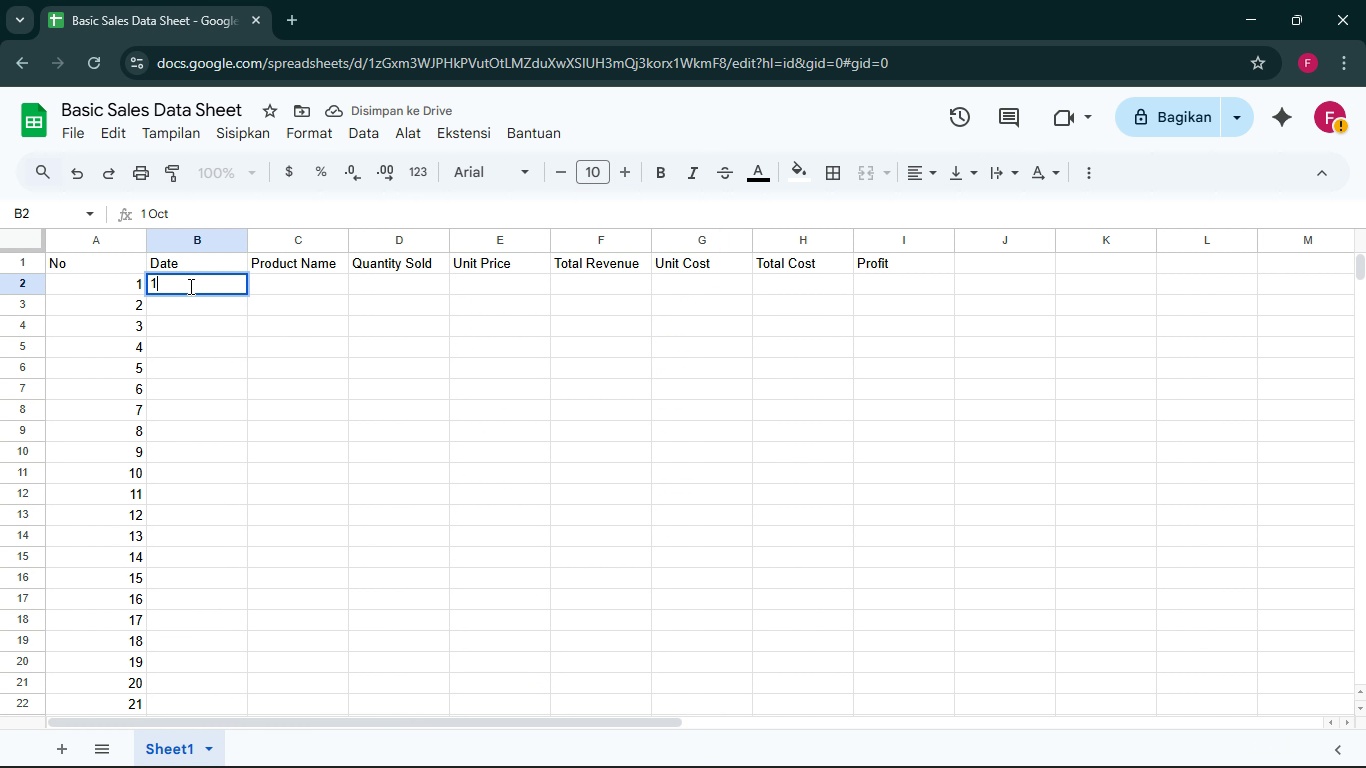 
type(1 Oktober)
 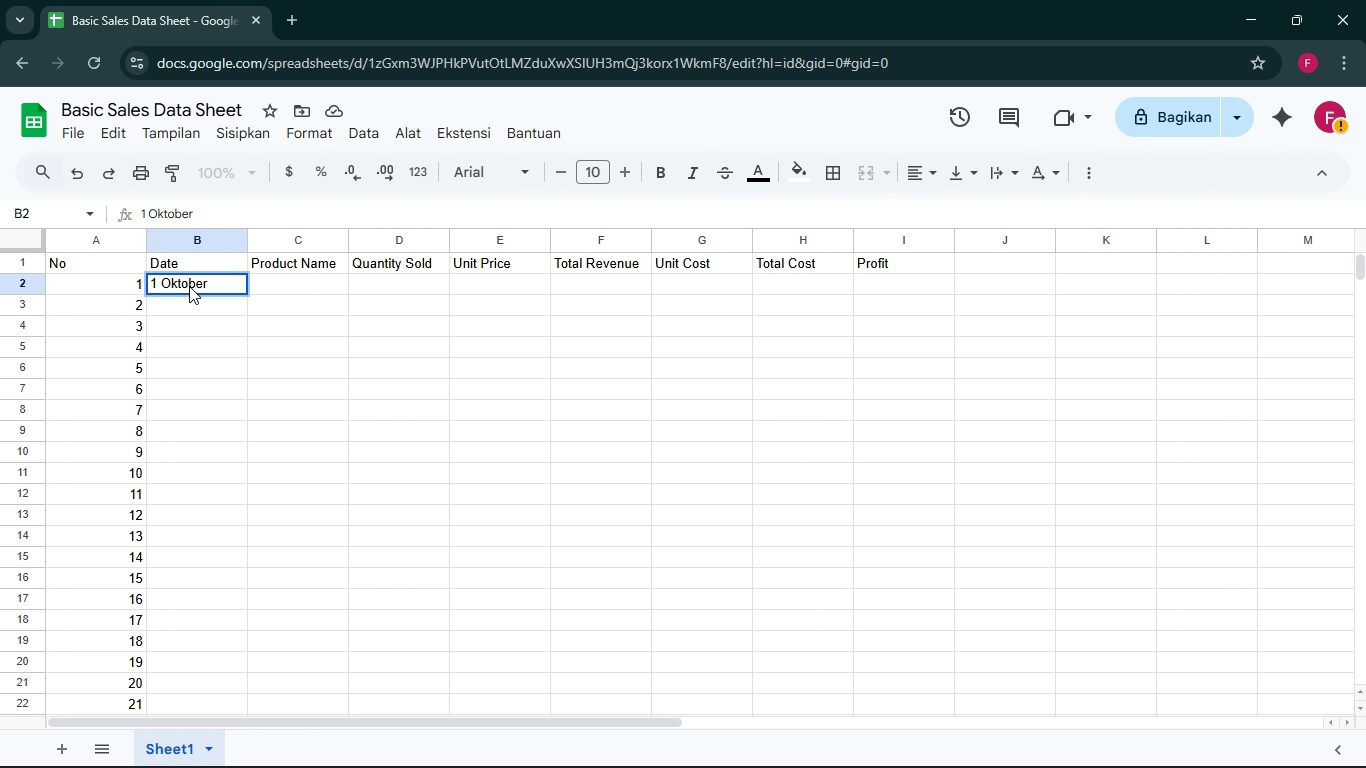 
left_click([189, 286])
 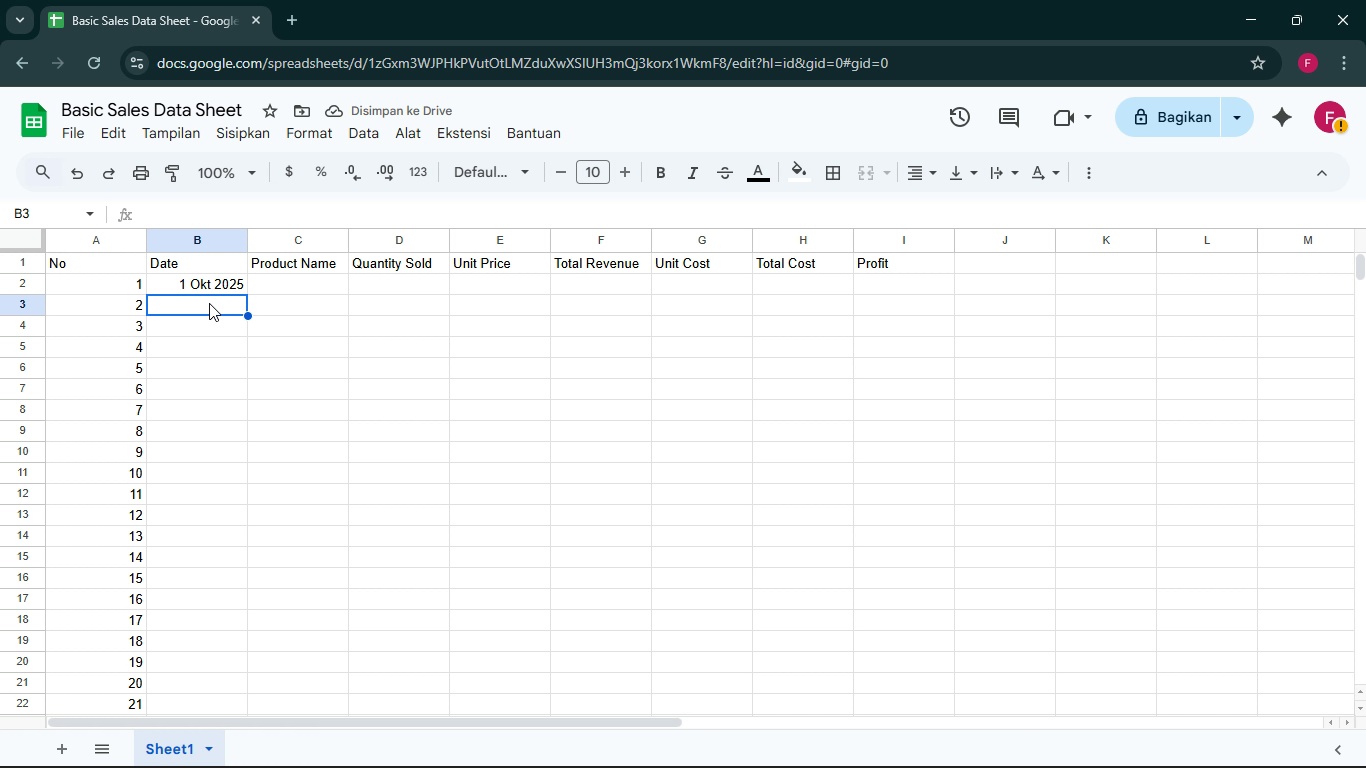 
left_click([209, 303])
 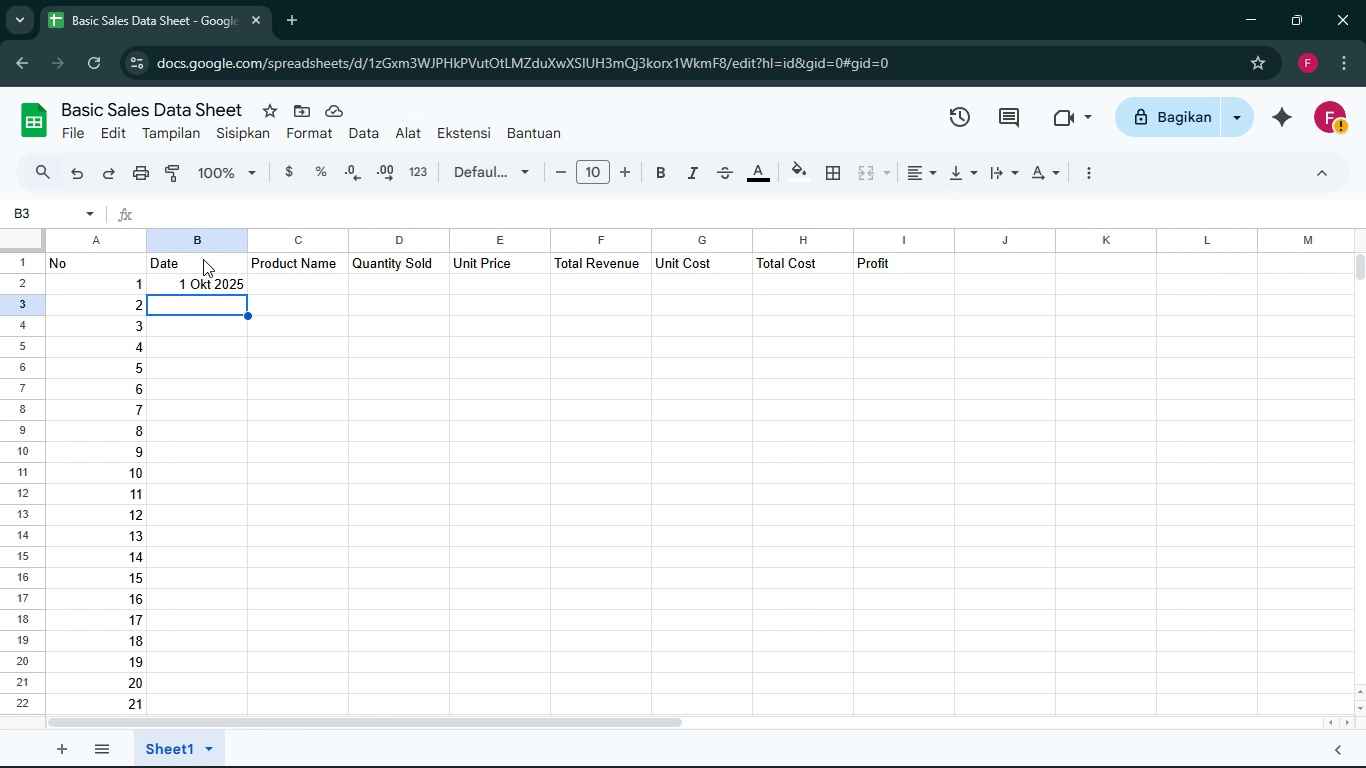 
wait(7.53)
 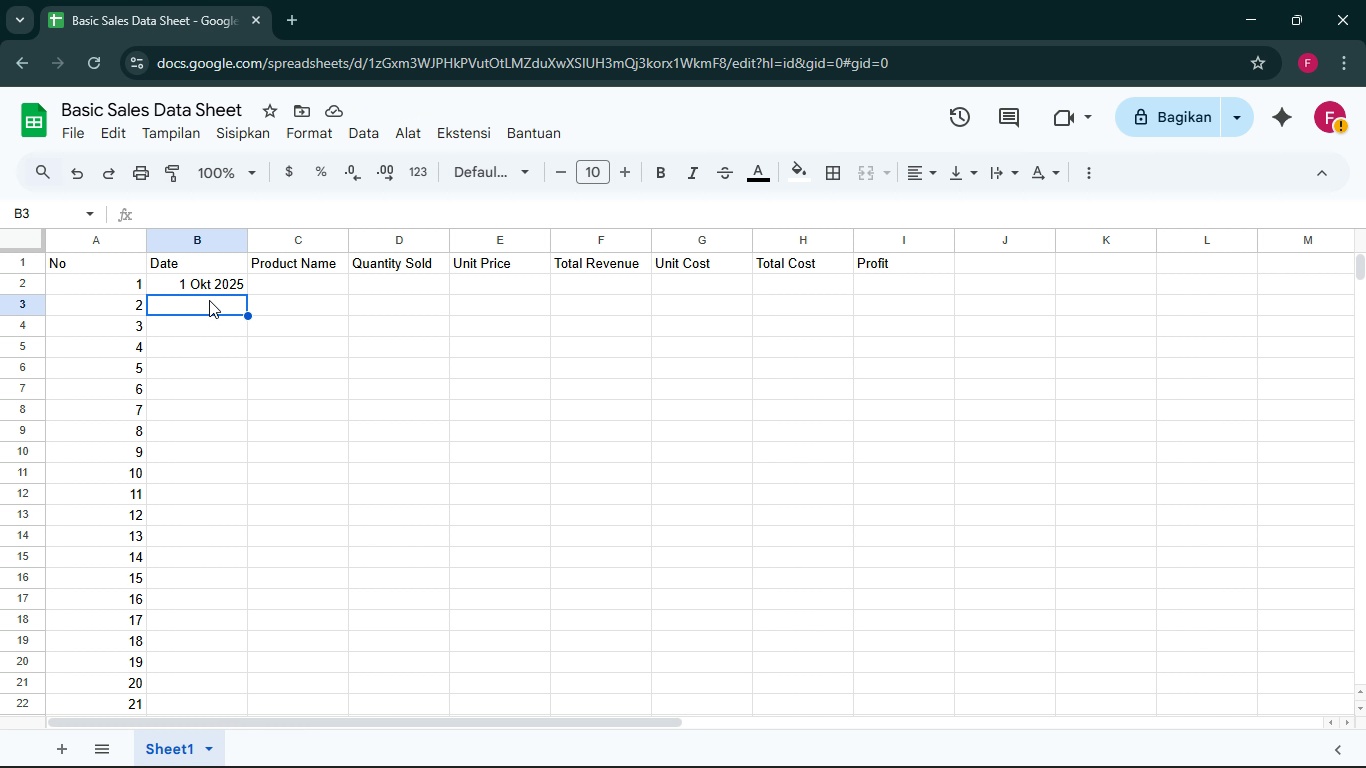 
left_click([213, 283])
 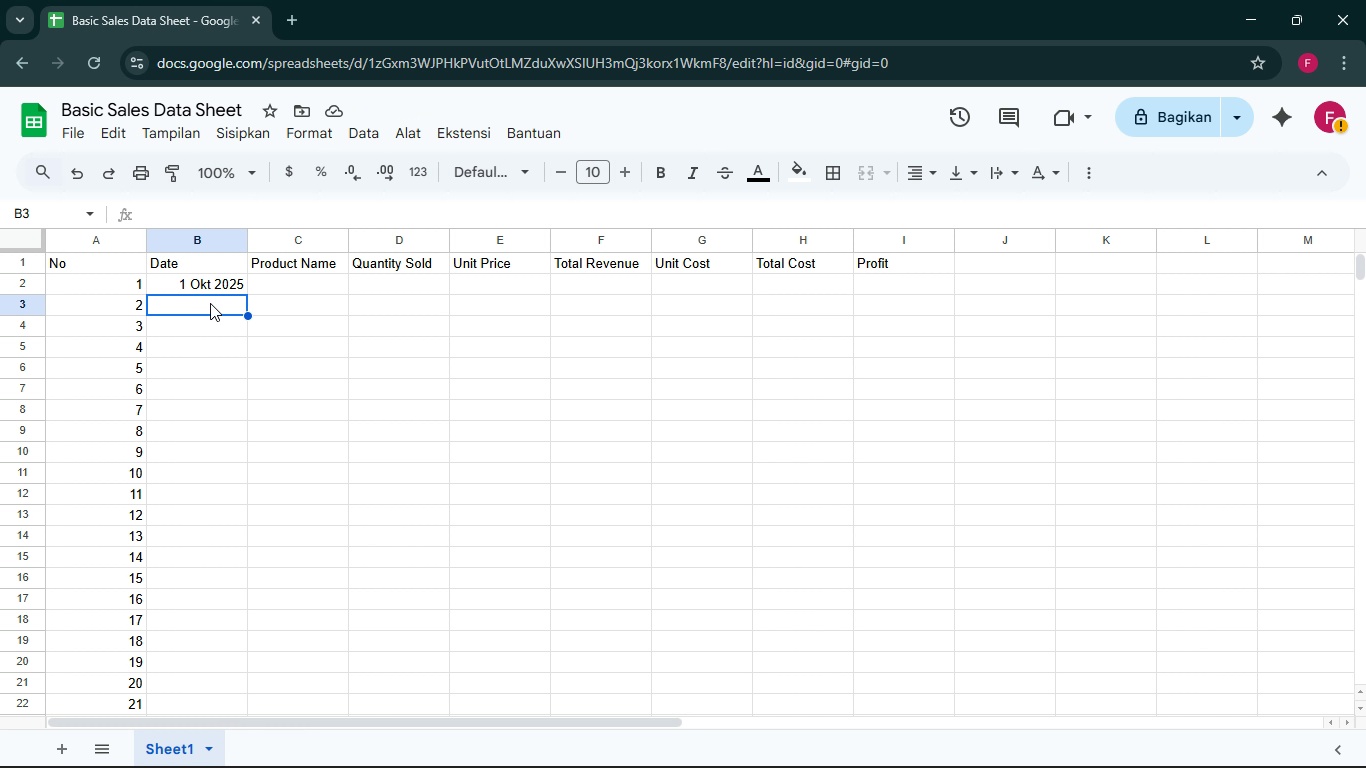 
left_click([210, 303])
 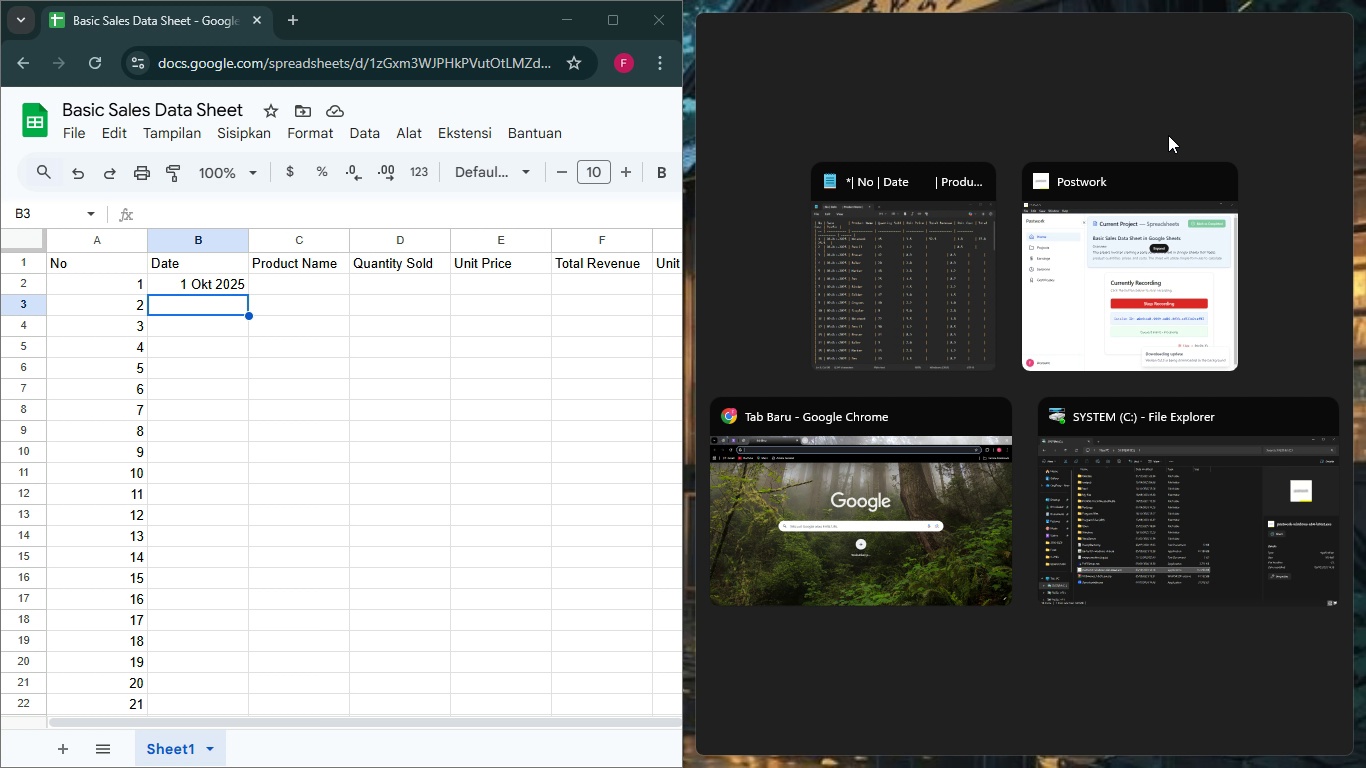 
wait(7.07)
 